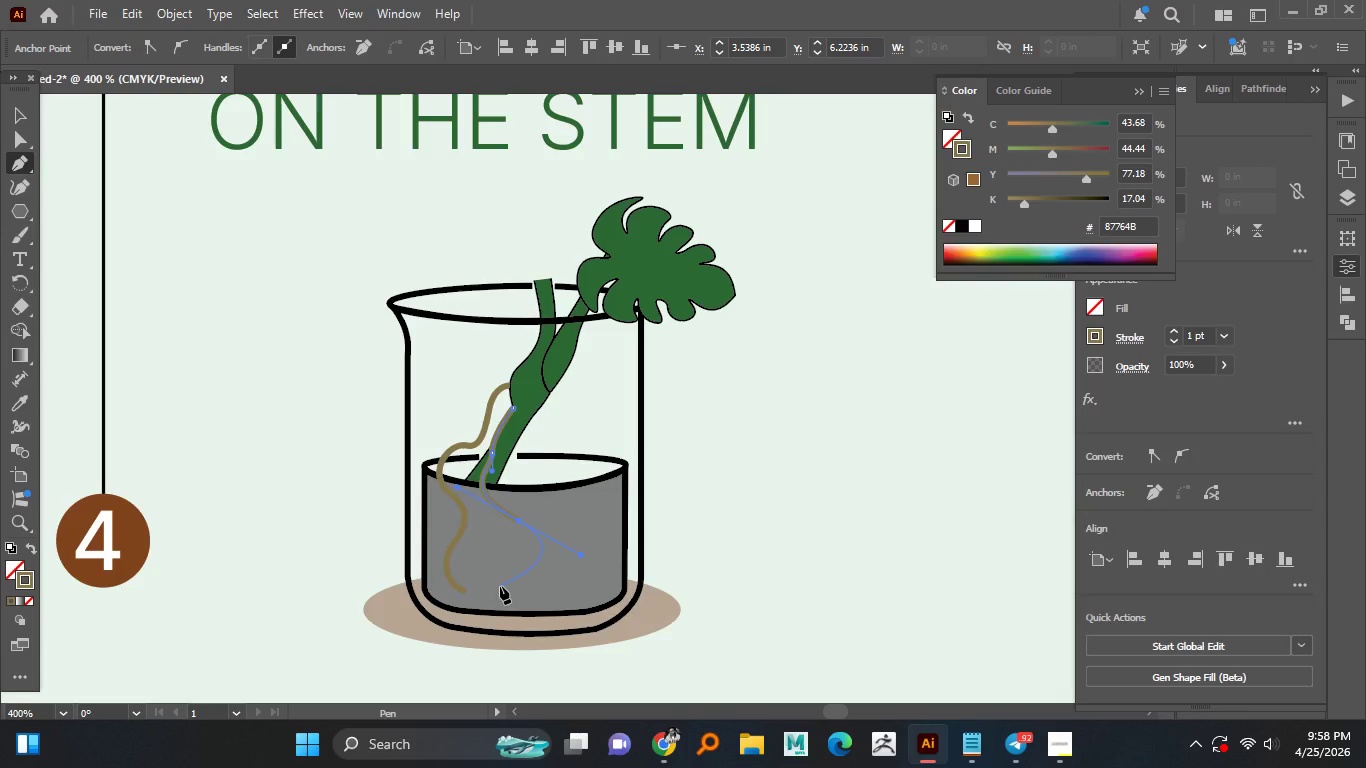 
left_click_drag(start_coordinate=[499, 565], to_coordinate=[536, 592])
 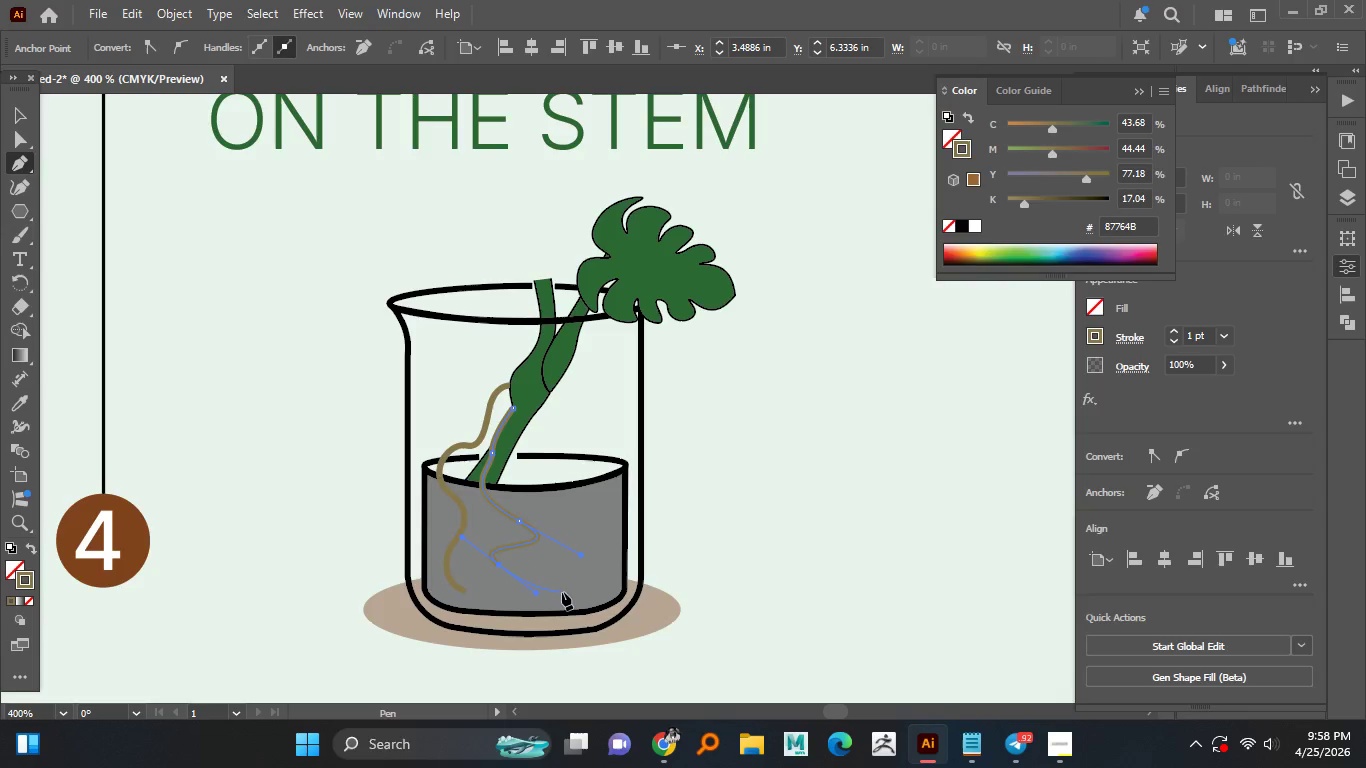 
left_click_drag(start_coordinate=[565, 572], to_coordinate=[593, 542])
 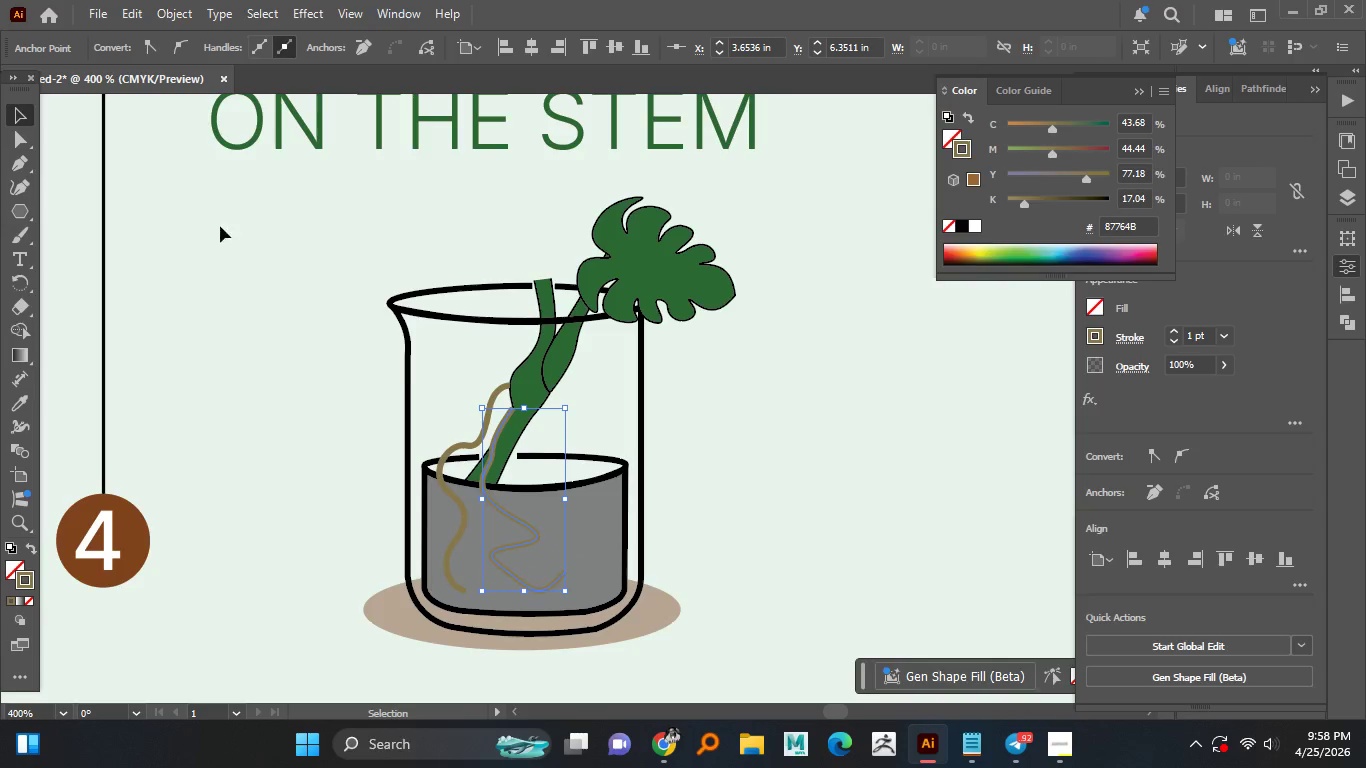 
left_click([699, 478])
 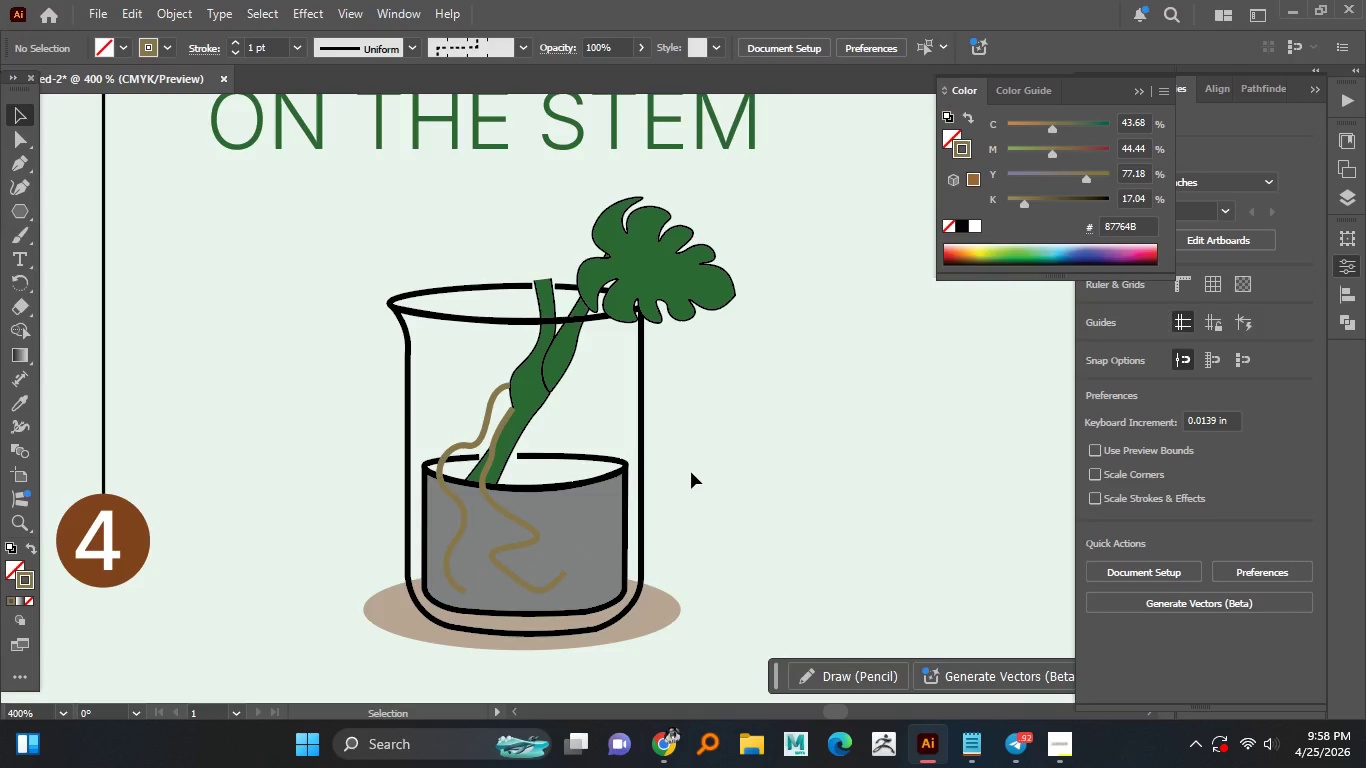 
hold_key(key=AltLeft, duration=1.28)
 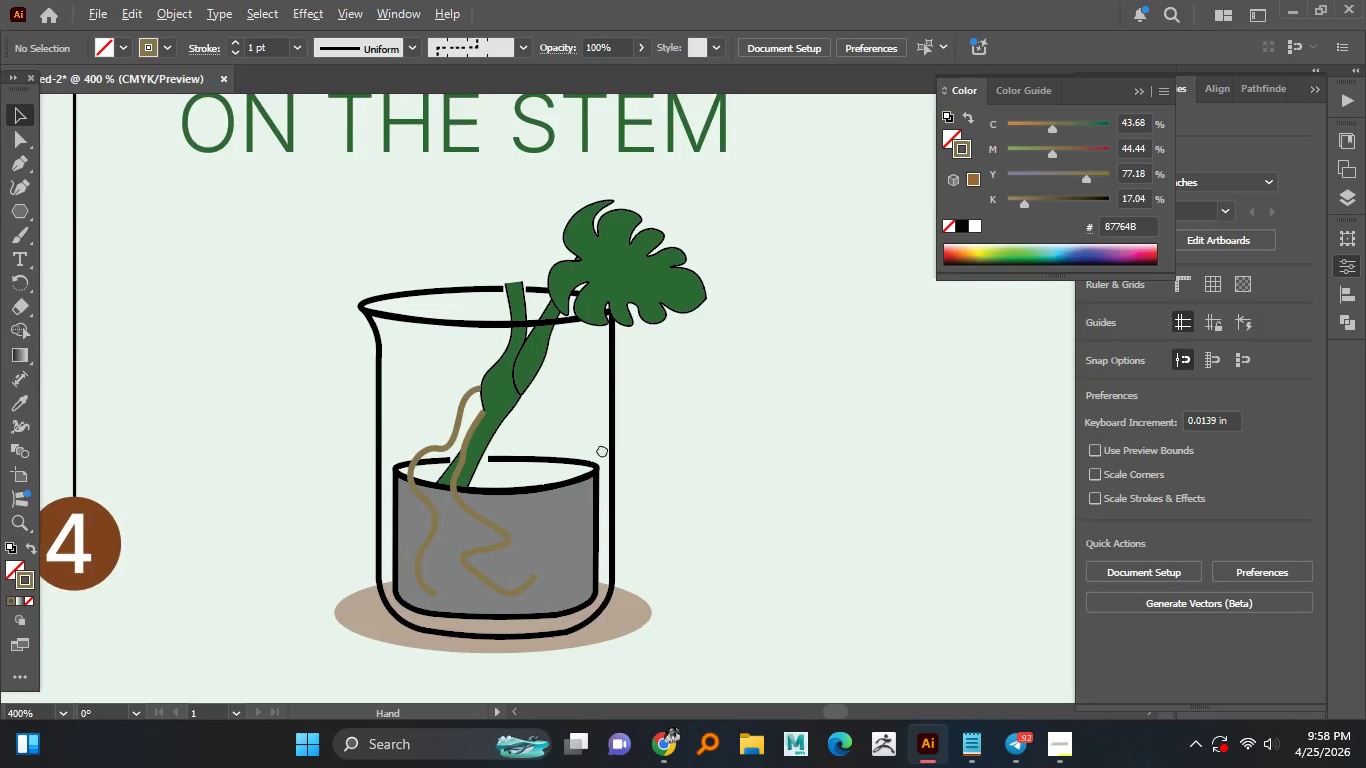 
hold_key(key=AltLeft, duration=1.5)
scroll: coordinate [564, 431], scroll_direction: up, amount: 1.0
 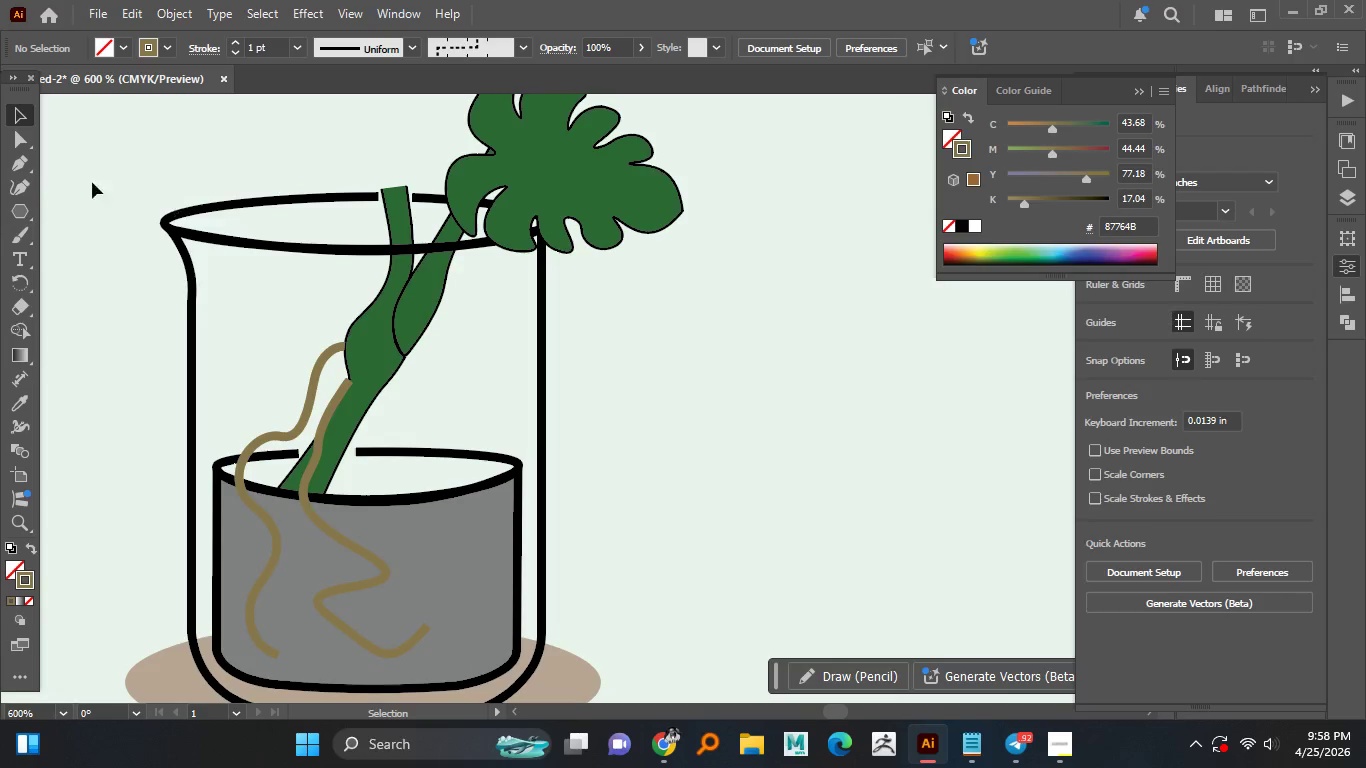 
left_click([19, 160])
 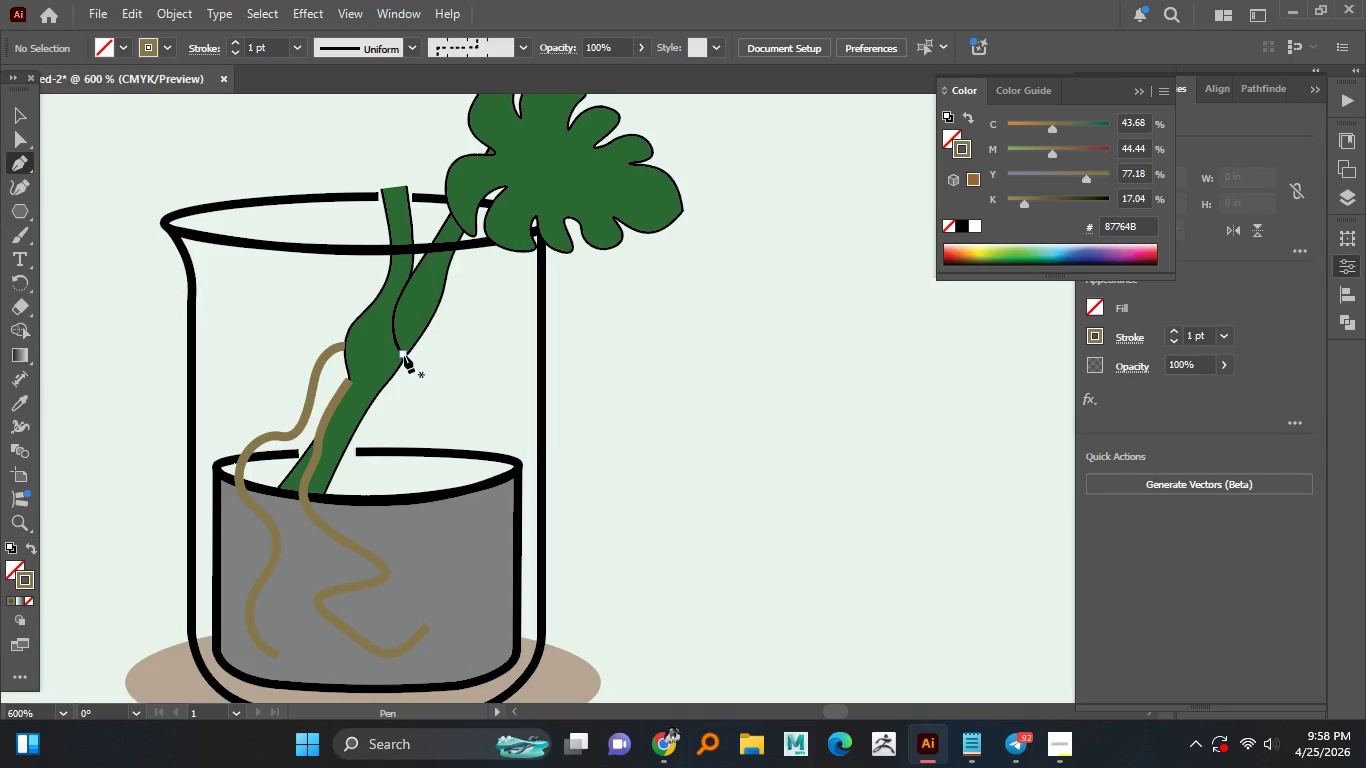 
left_click([404, 355])
 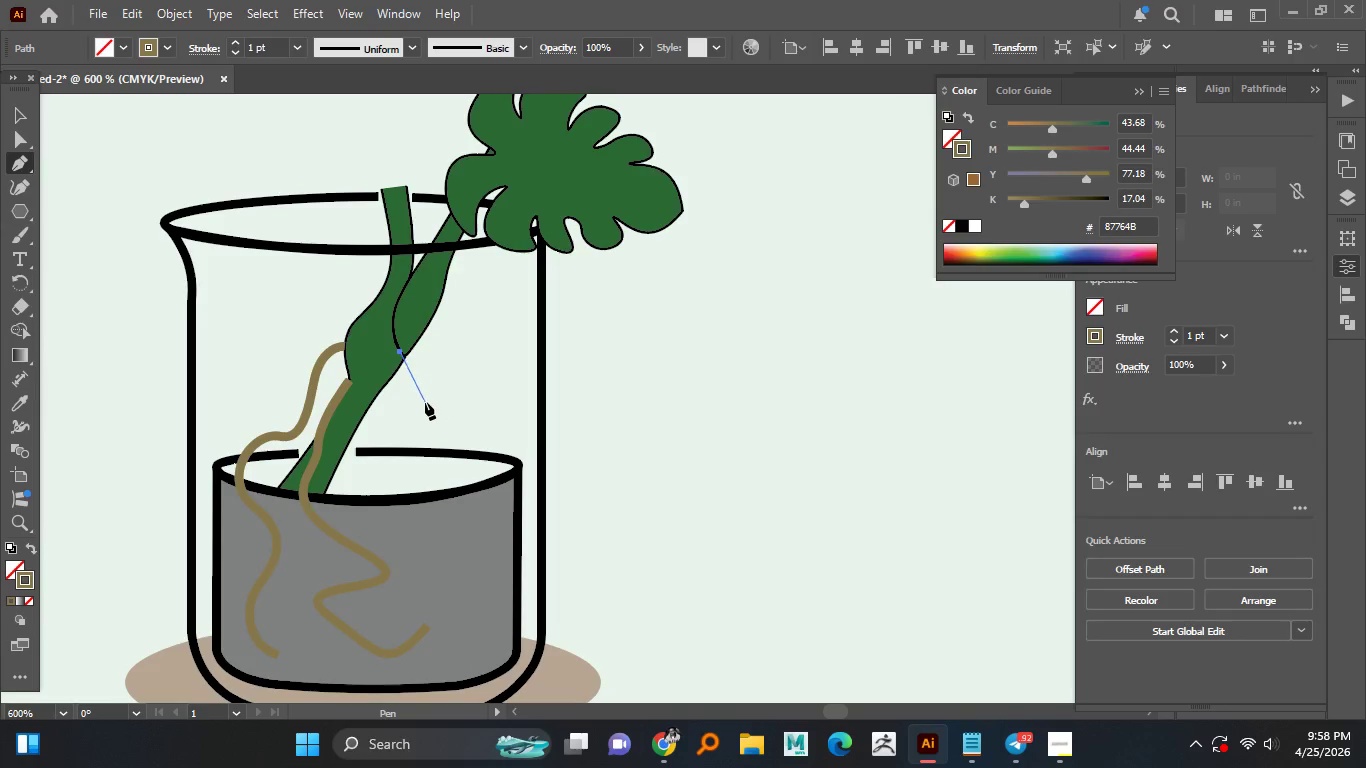 
left_click_drag(start_coordinate=[422, 385], to_coordinate=[412, 401])
 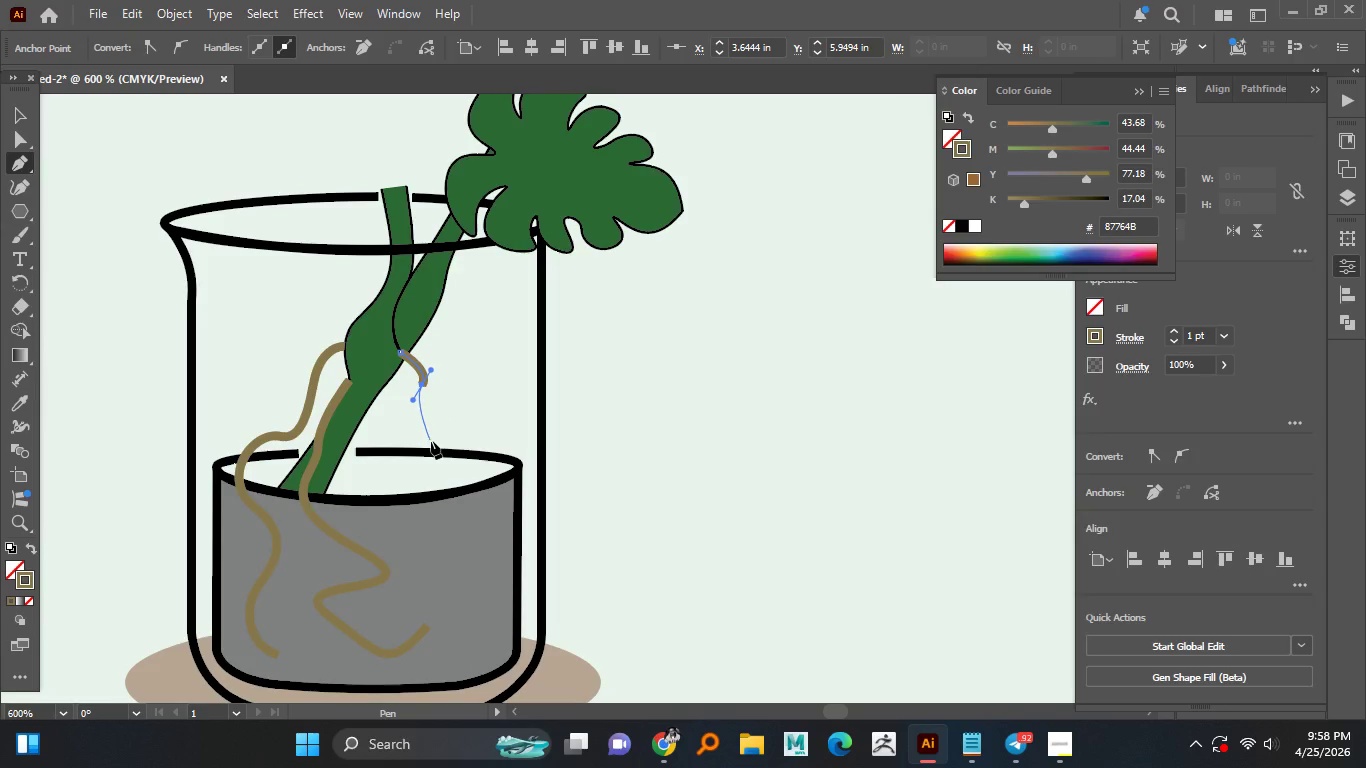 
left_click_drag(start_coordinate=[439, 441], to_coordinate=[456, 441])
 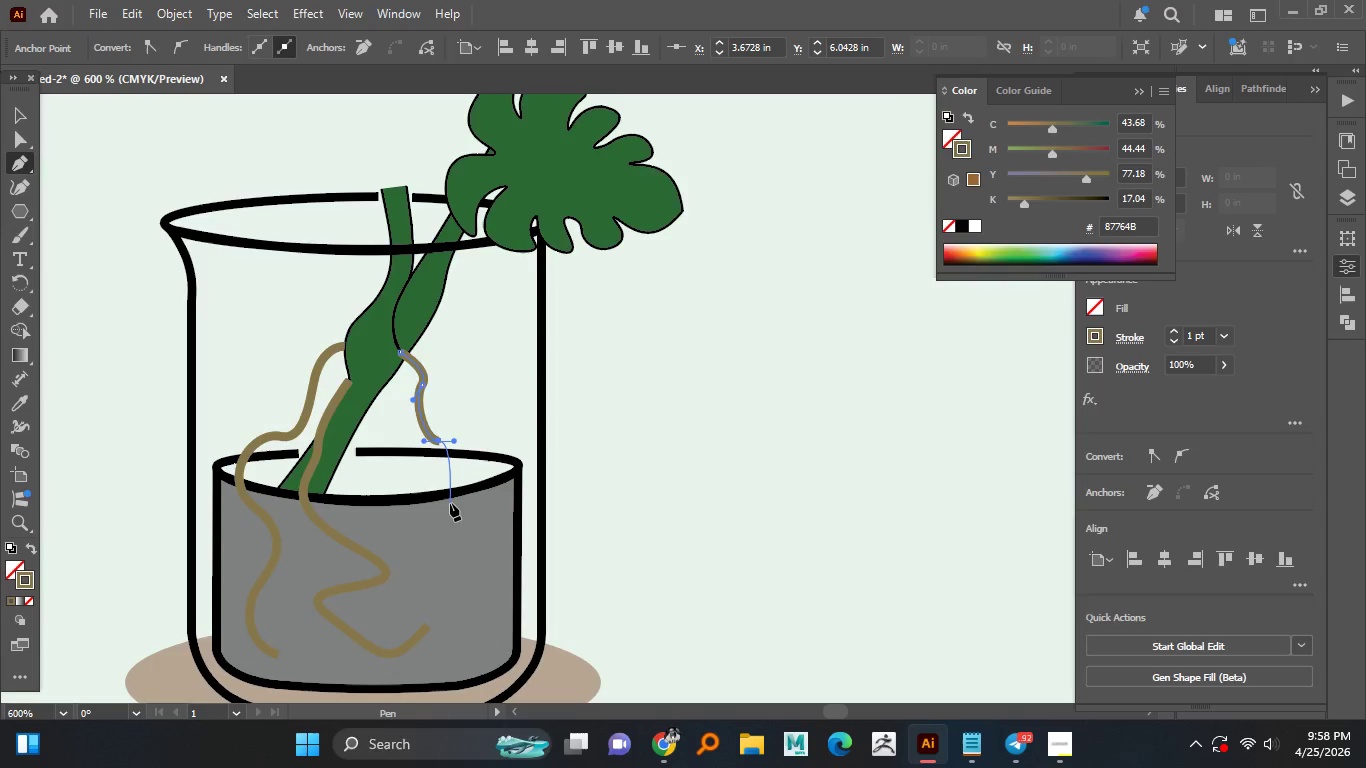 
left_click_drag(start_coordinate=[450, 503], to_coordinate=[427, 517])
 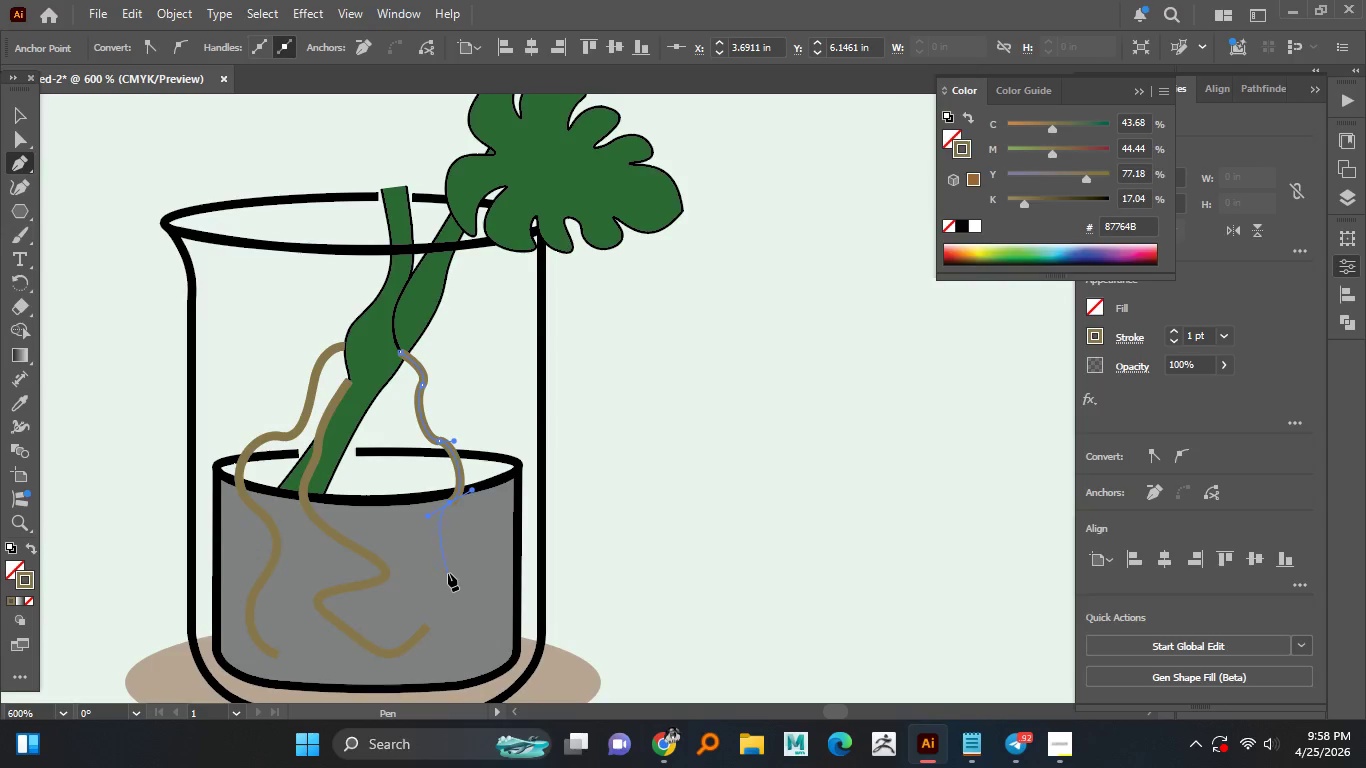 
left_click_drag(start_coordinate=[444, 574], to_coordinate=[477, 580])
 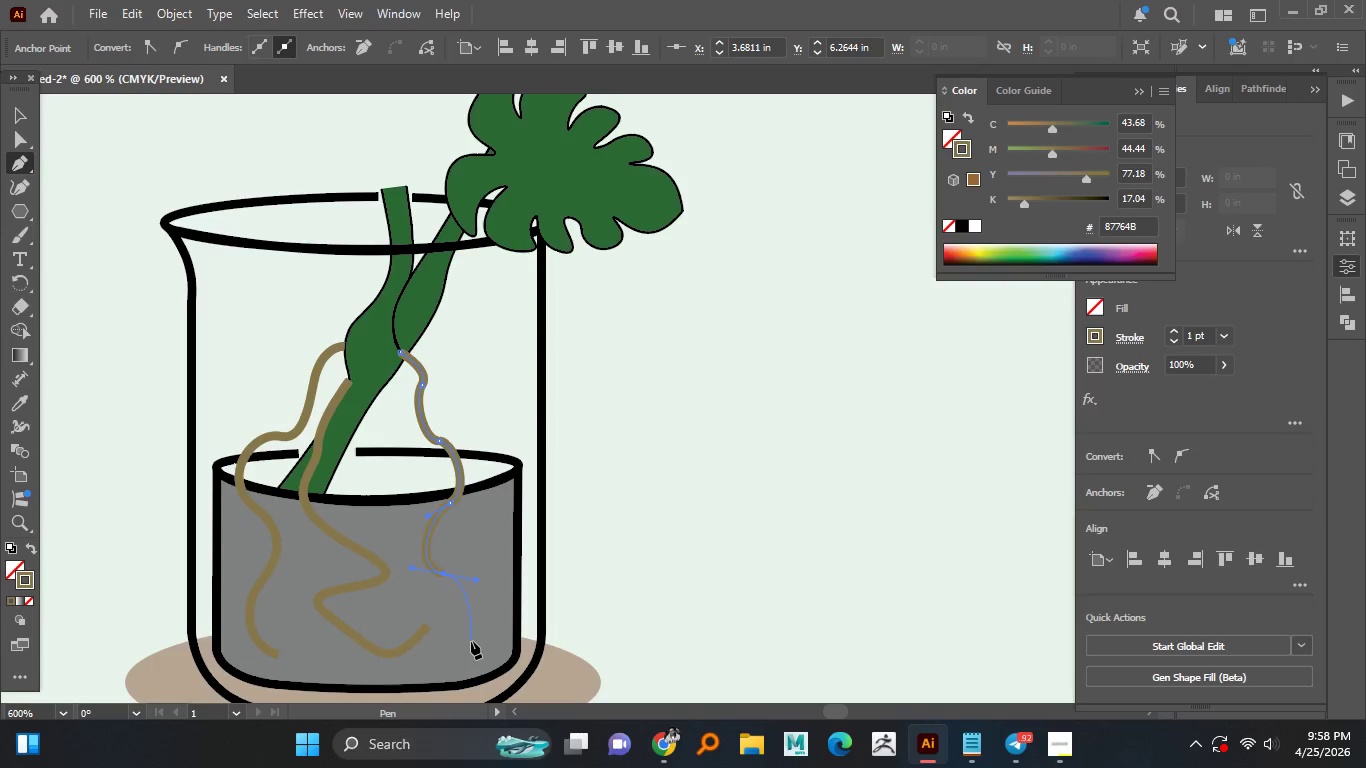 
left_click_drag(start_coordinate=[471, 641], to_coordinate=[450, 654])
 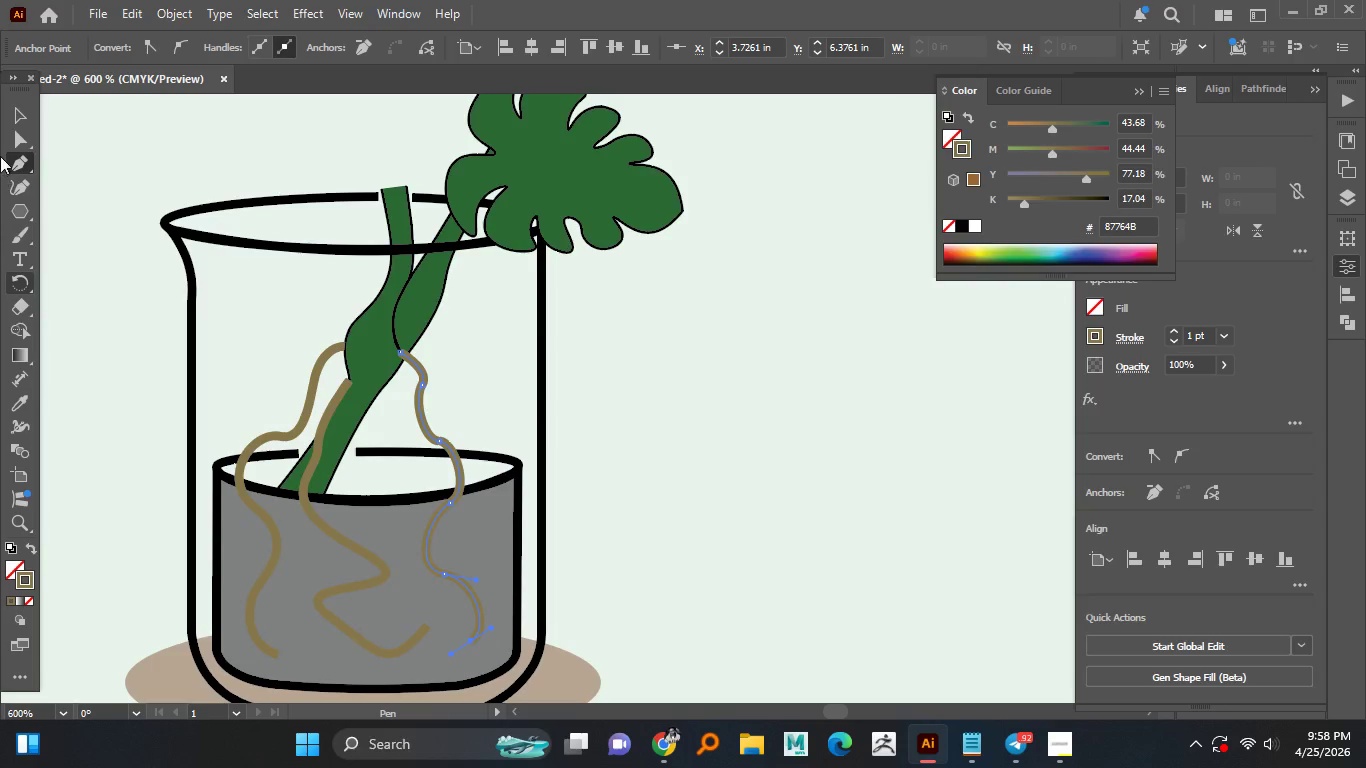 
left_click([20, 120])
 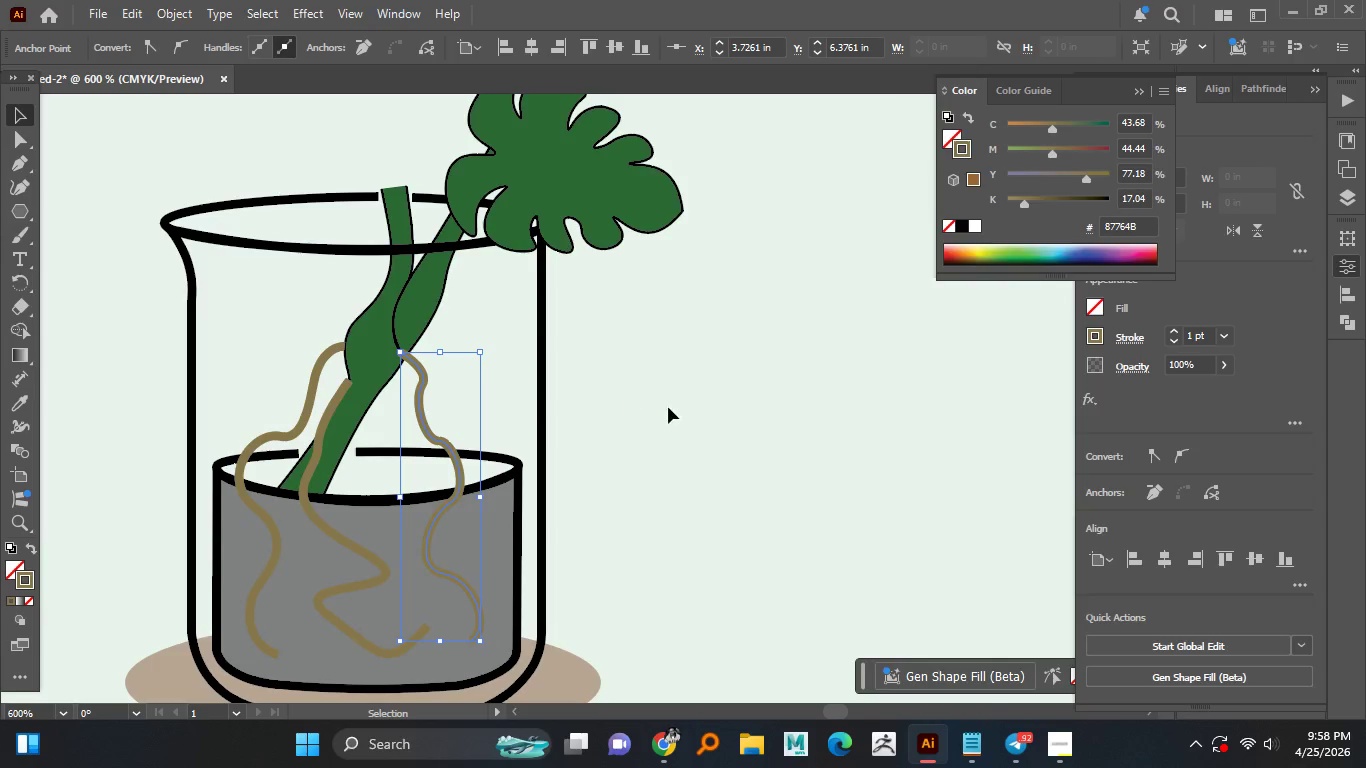 
left_click([668, 407])
 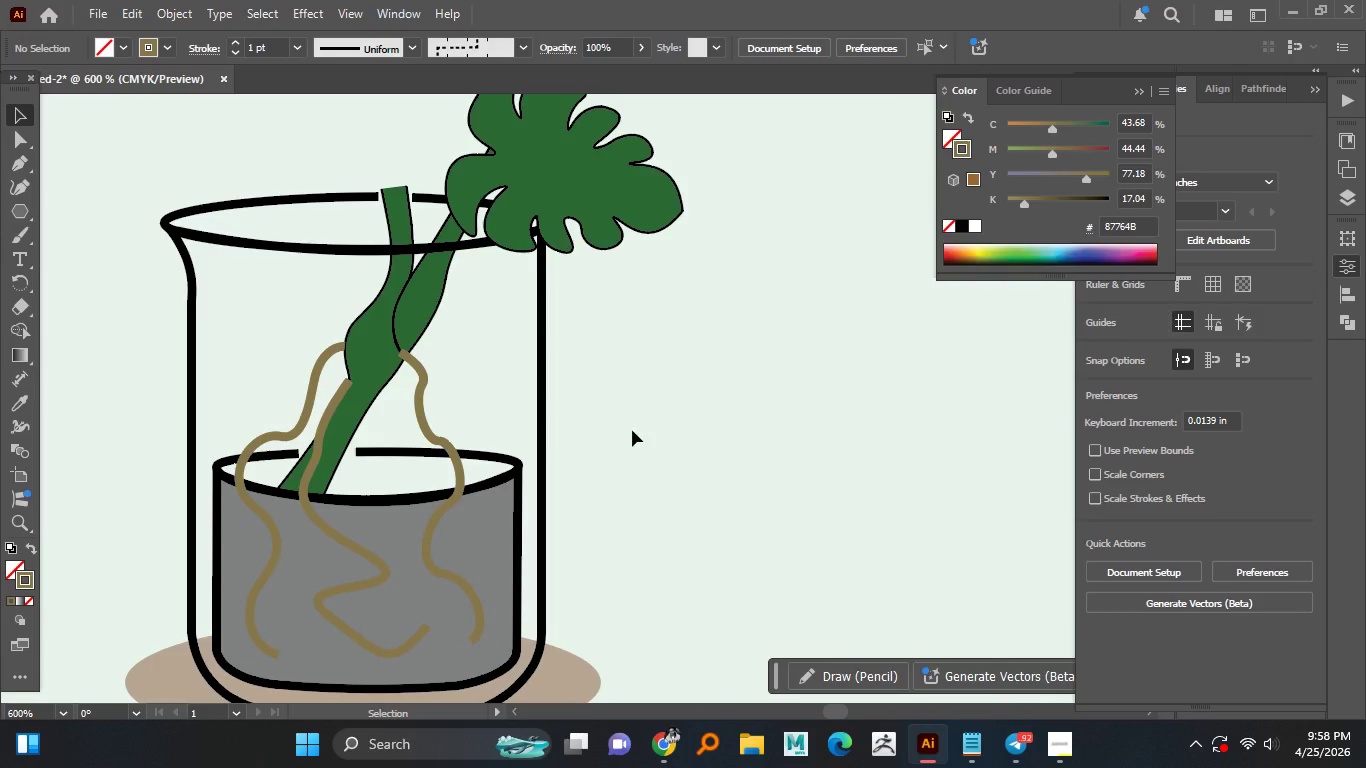 
hold_key(key=AltLeft, duration=1.3)
scroll: coordinate [436, 493], scroll_direction: up, amount: 1.0
 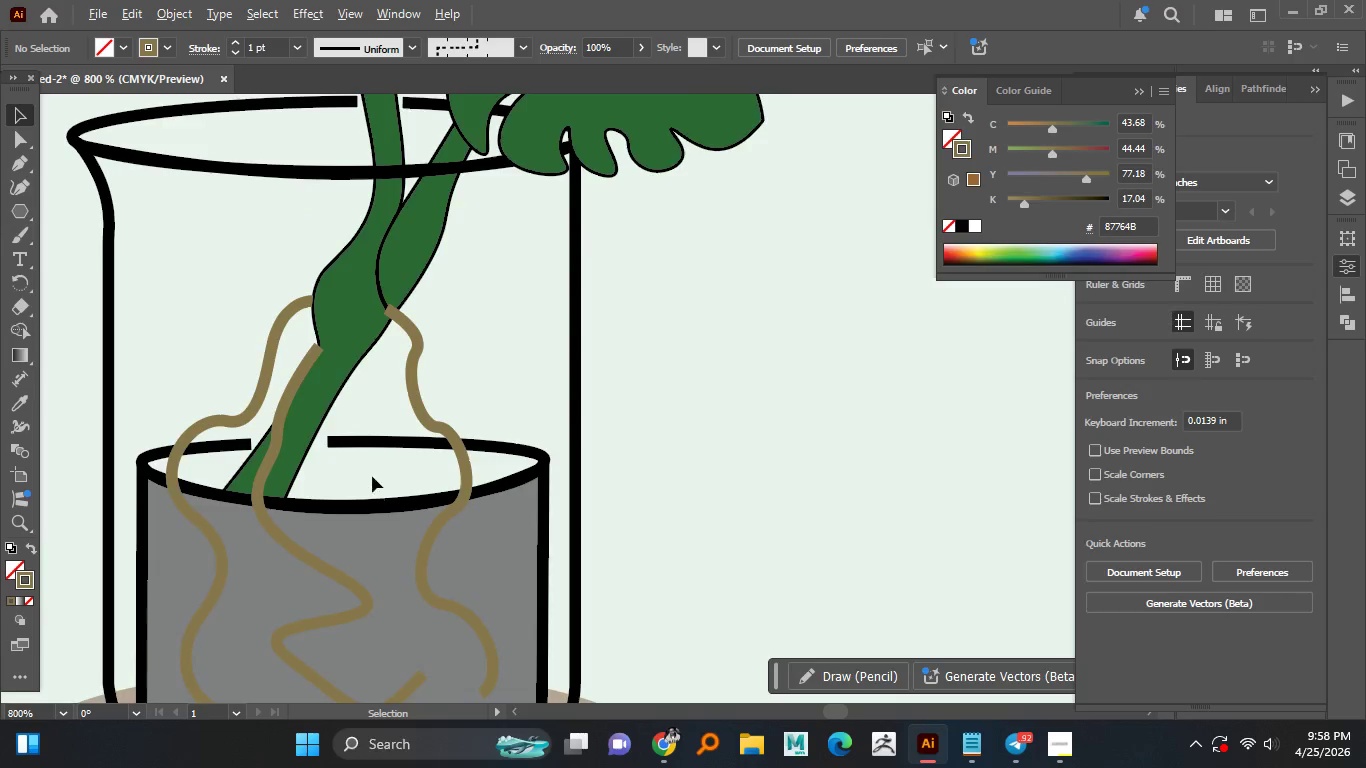 
hold_key(key=AltLeft, duration=23.58)
 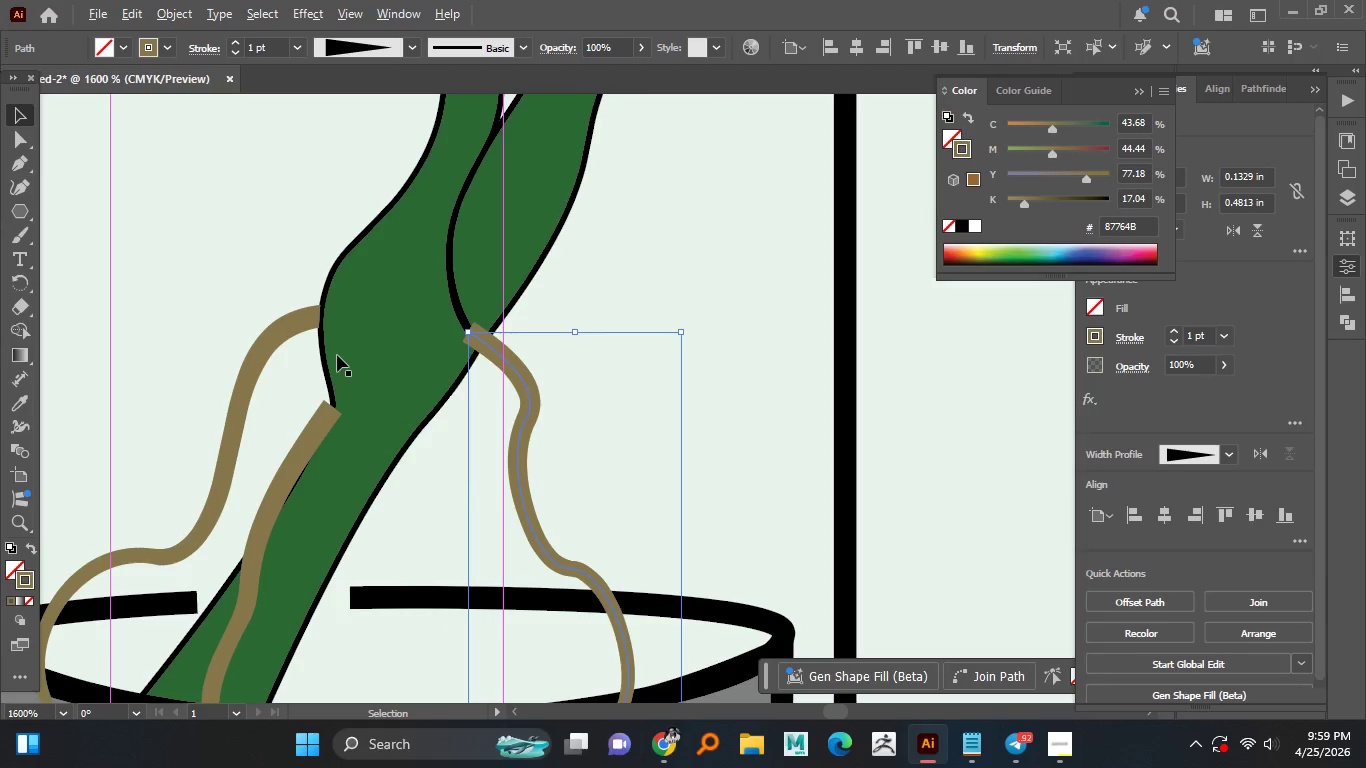 
scroll: coordinate [374, 469], scroll_direction: down, amount: 1.0
 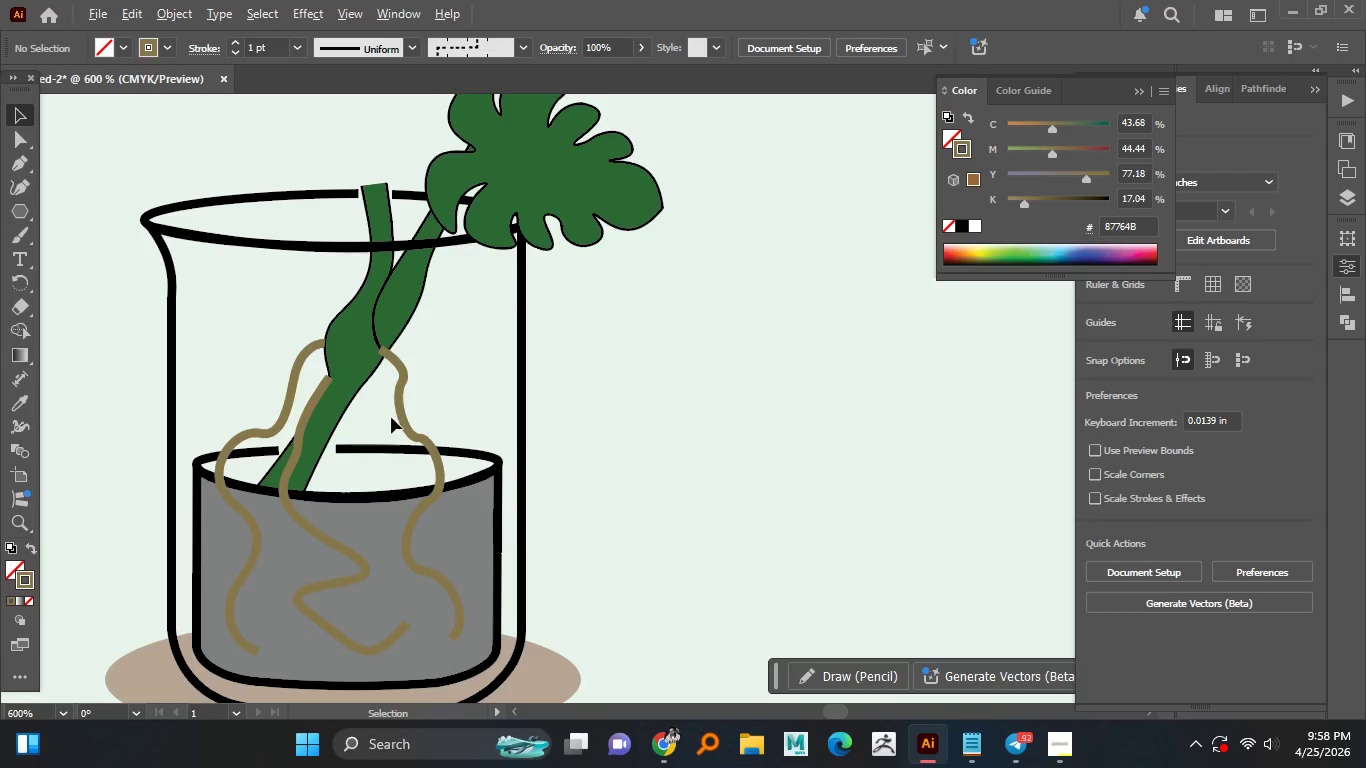 
left_click([297, 378])
 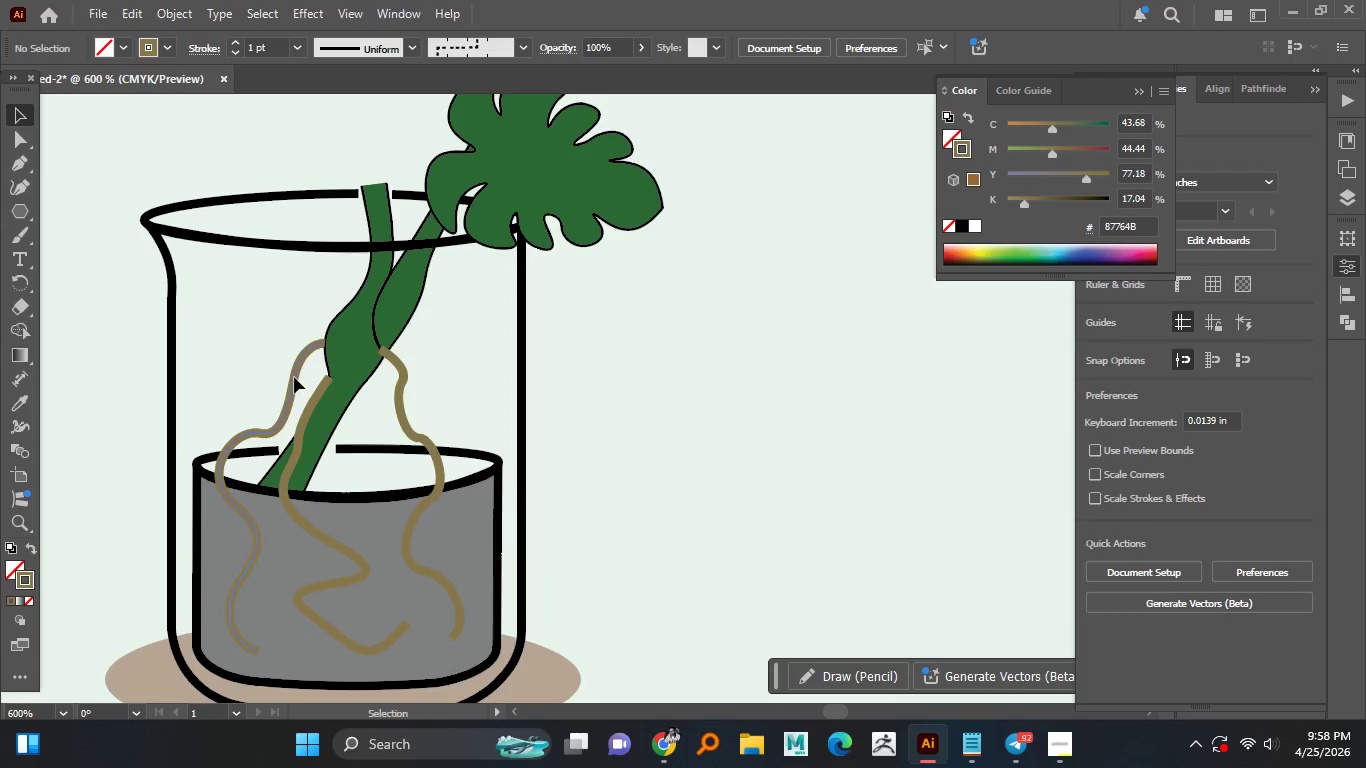 
left_click([294, 377])
 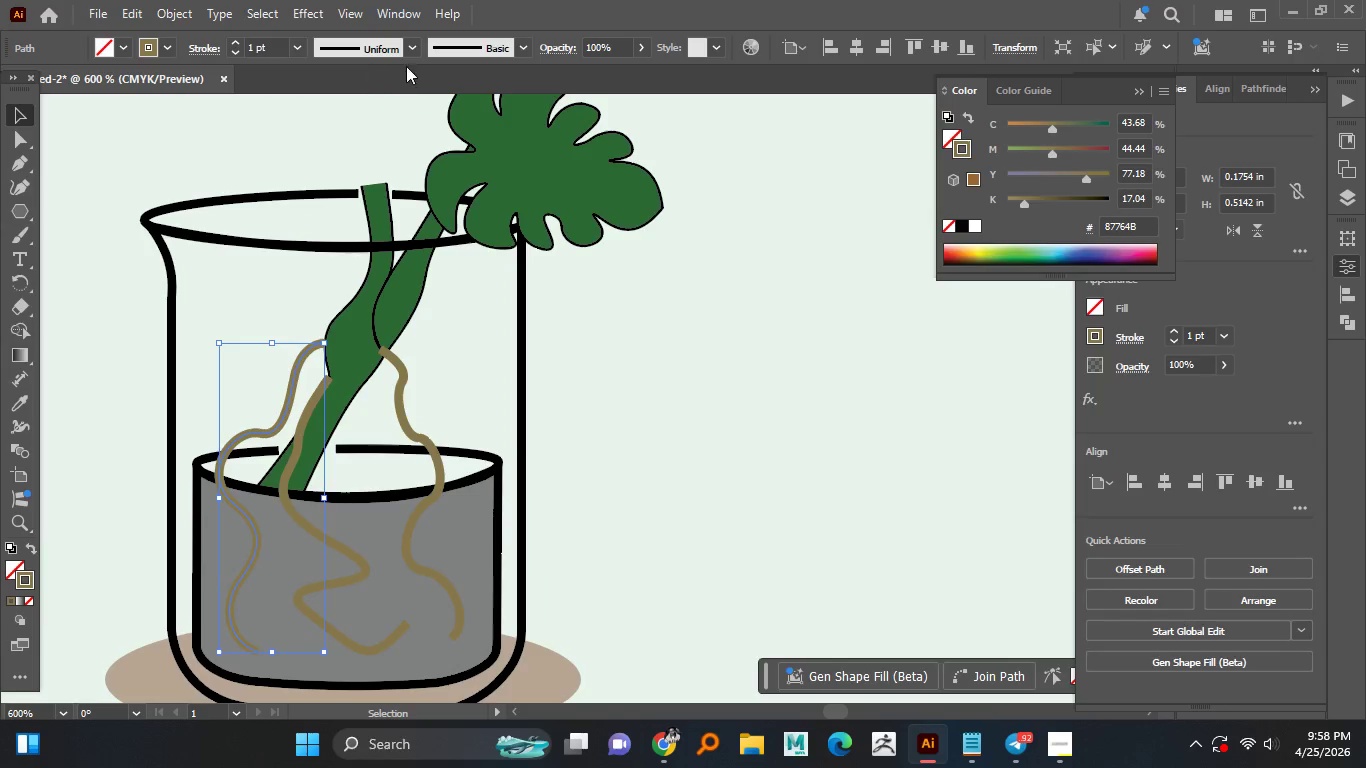 
left_click([407, 51])
 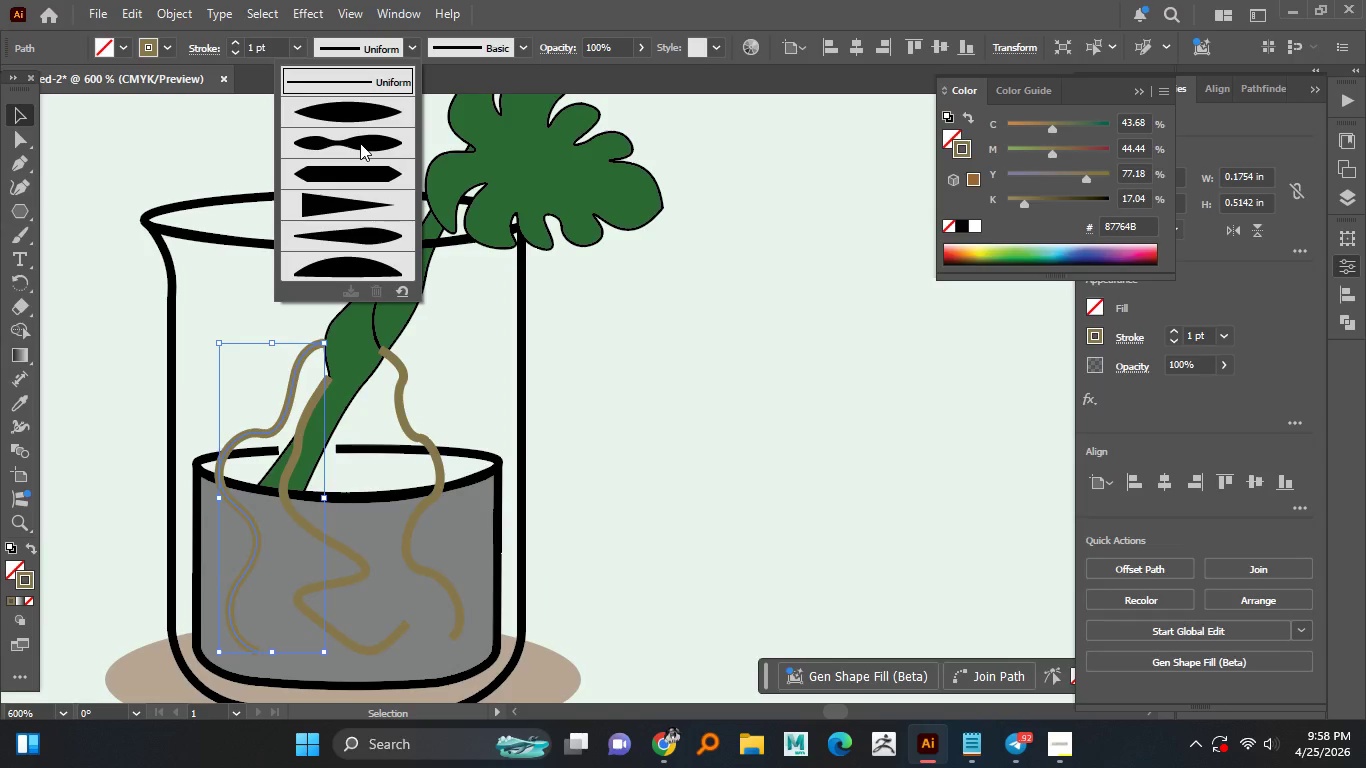 
left_click([371, 234])
 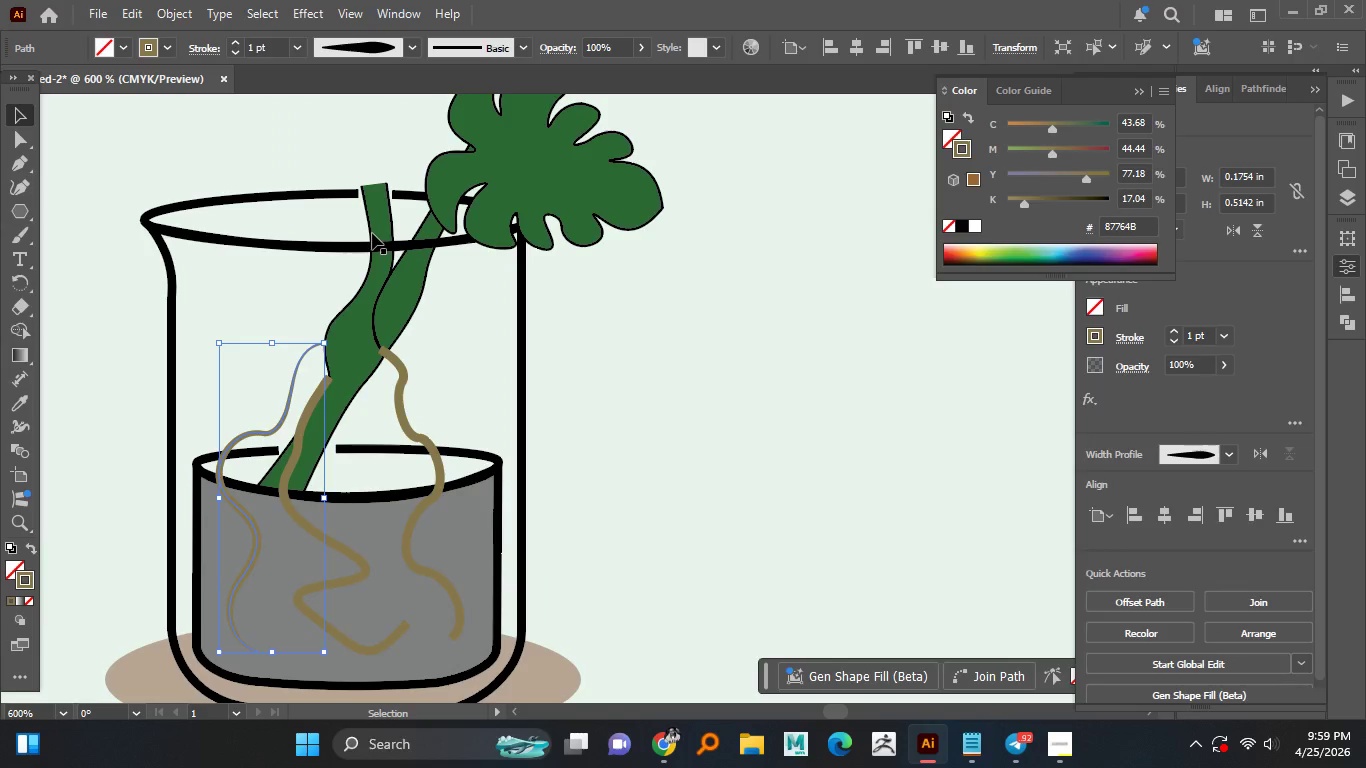 
left_click([616, 372])
 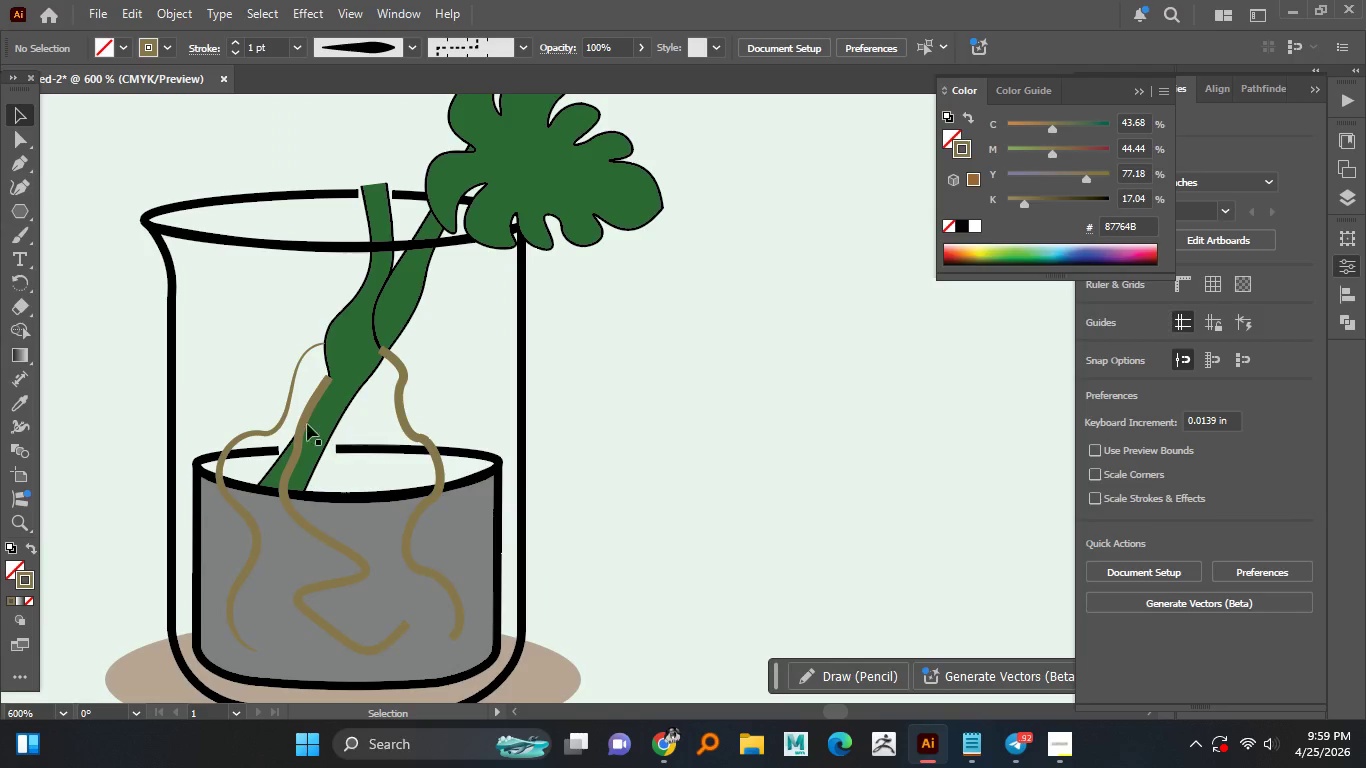 
left_click([278, 427])
 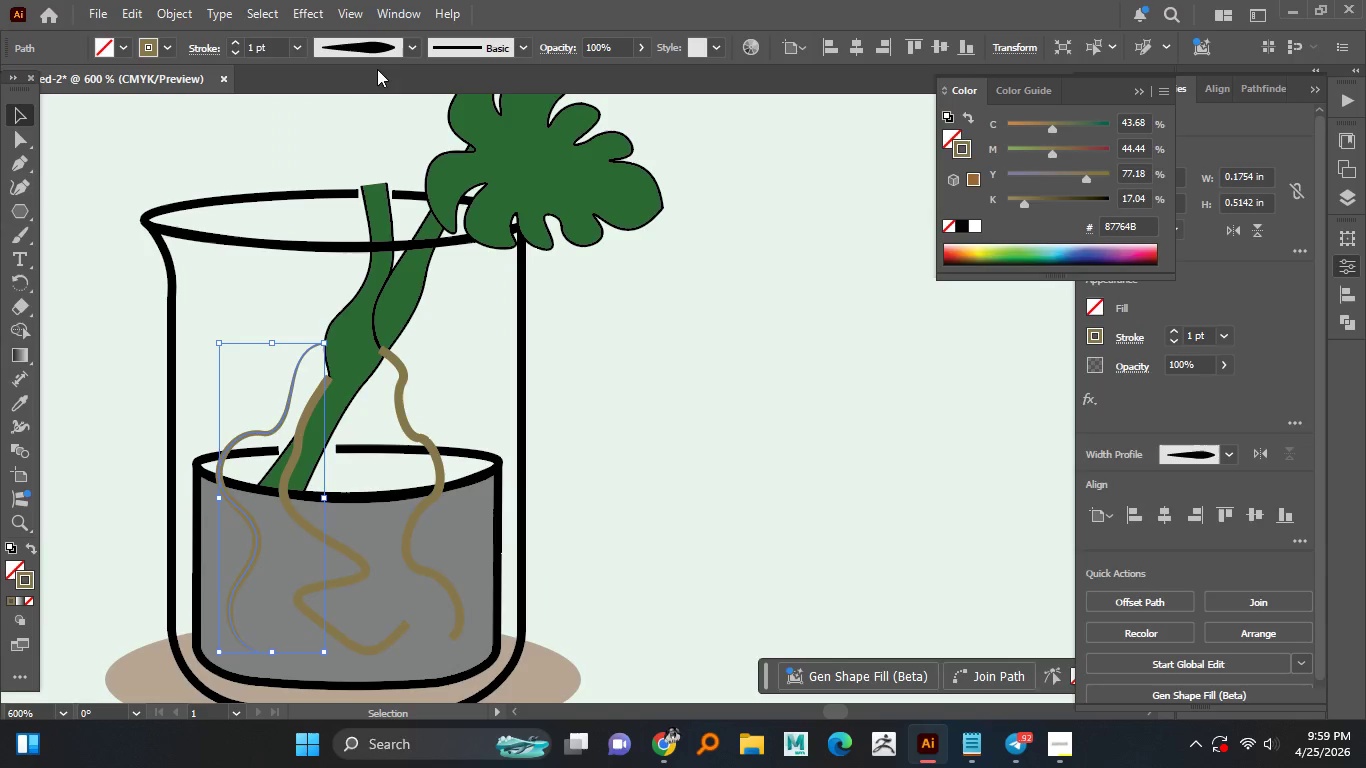 
left_click([396, 52])
 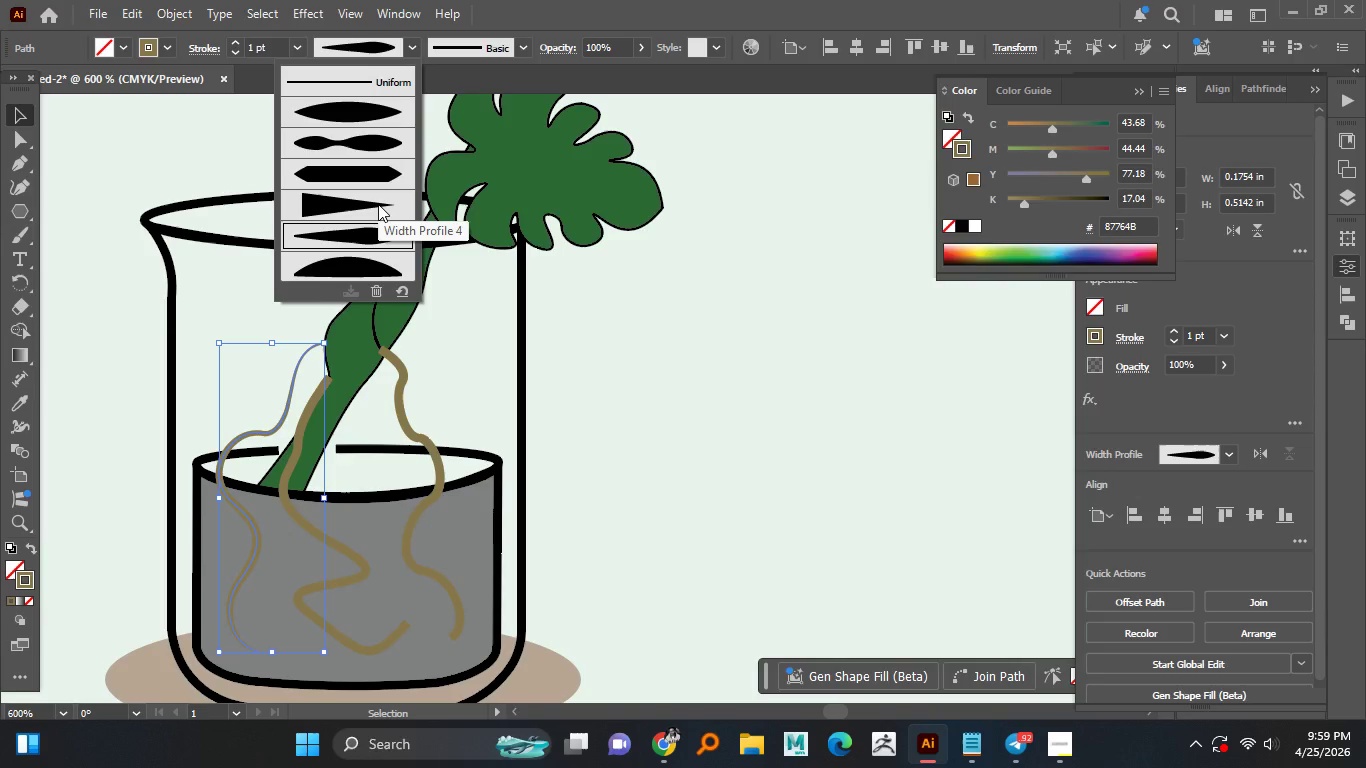 
left_click([378, 204])
 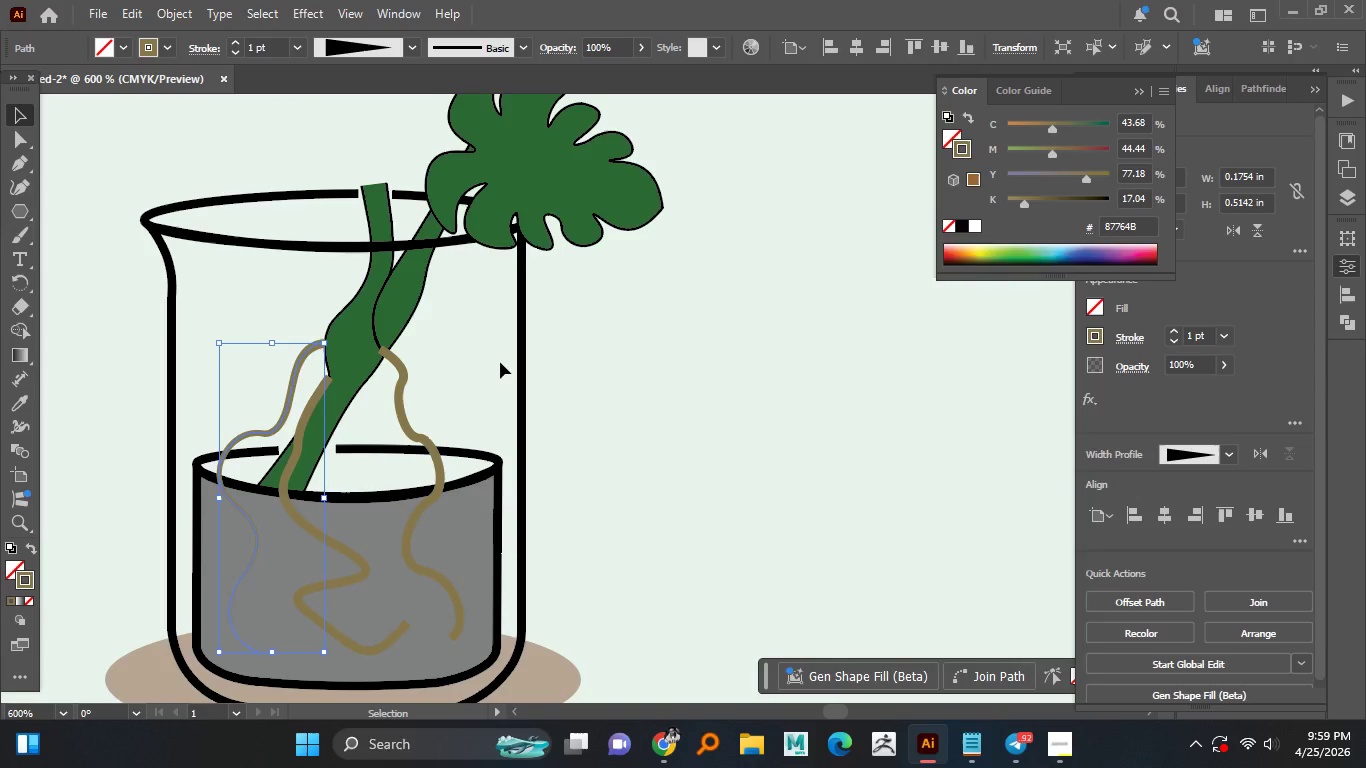 
left_click([578, 371])
 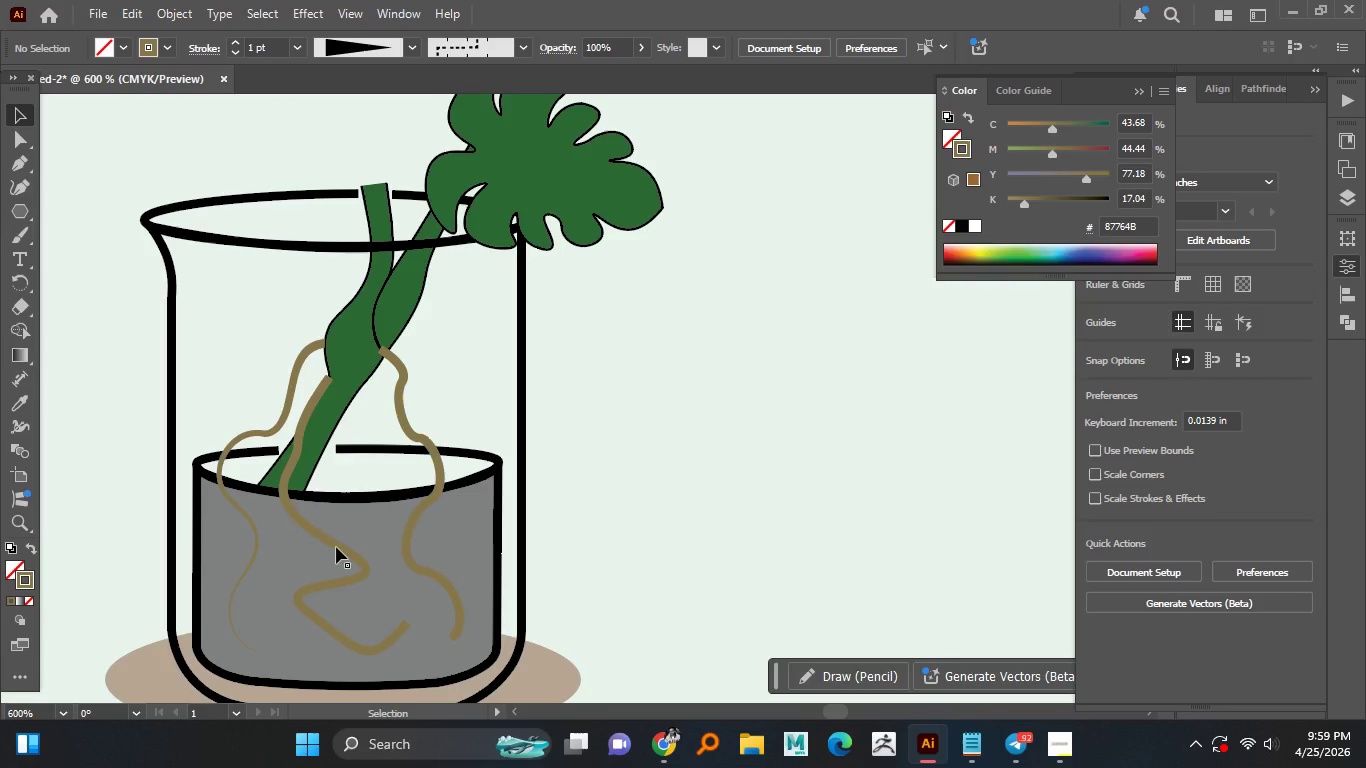 
left_click([336, 547])
 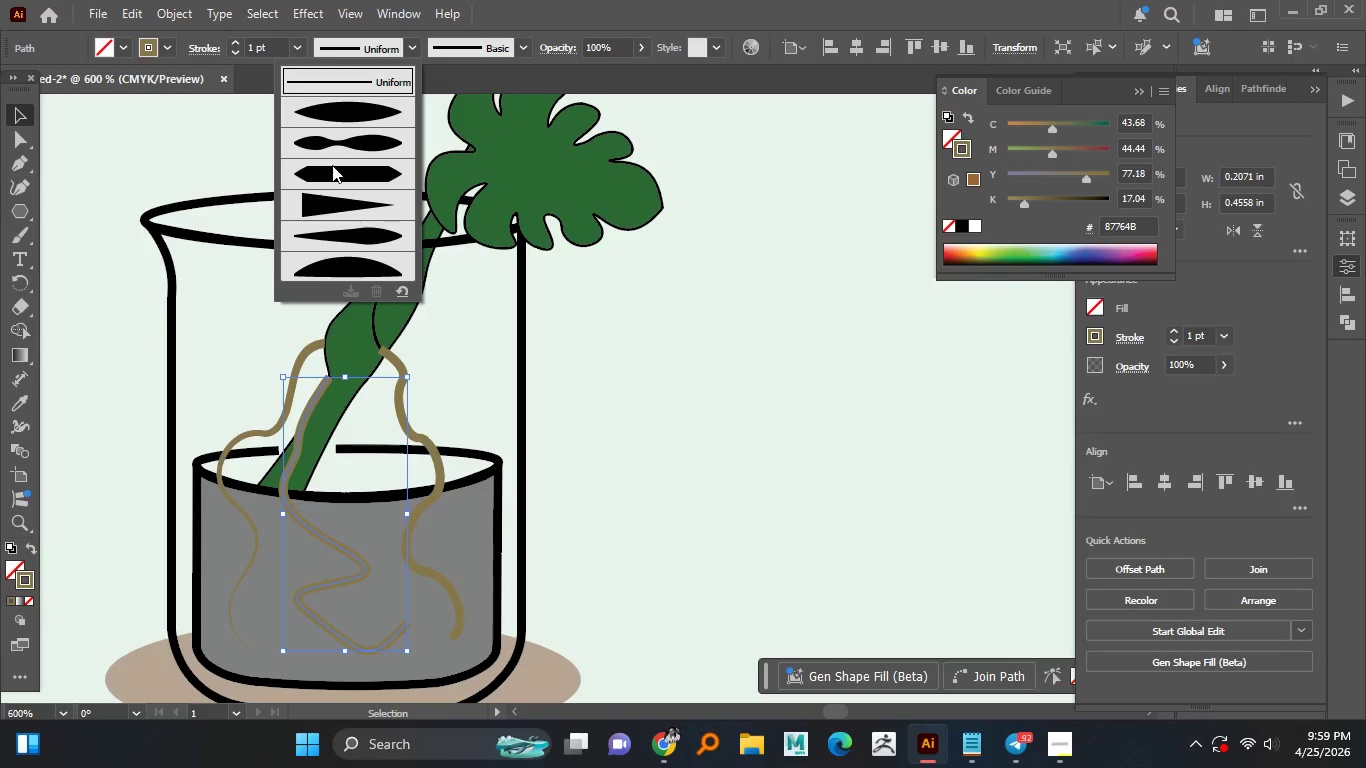 
left_click([332, 208])
 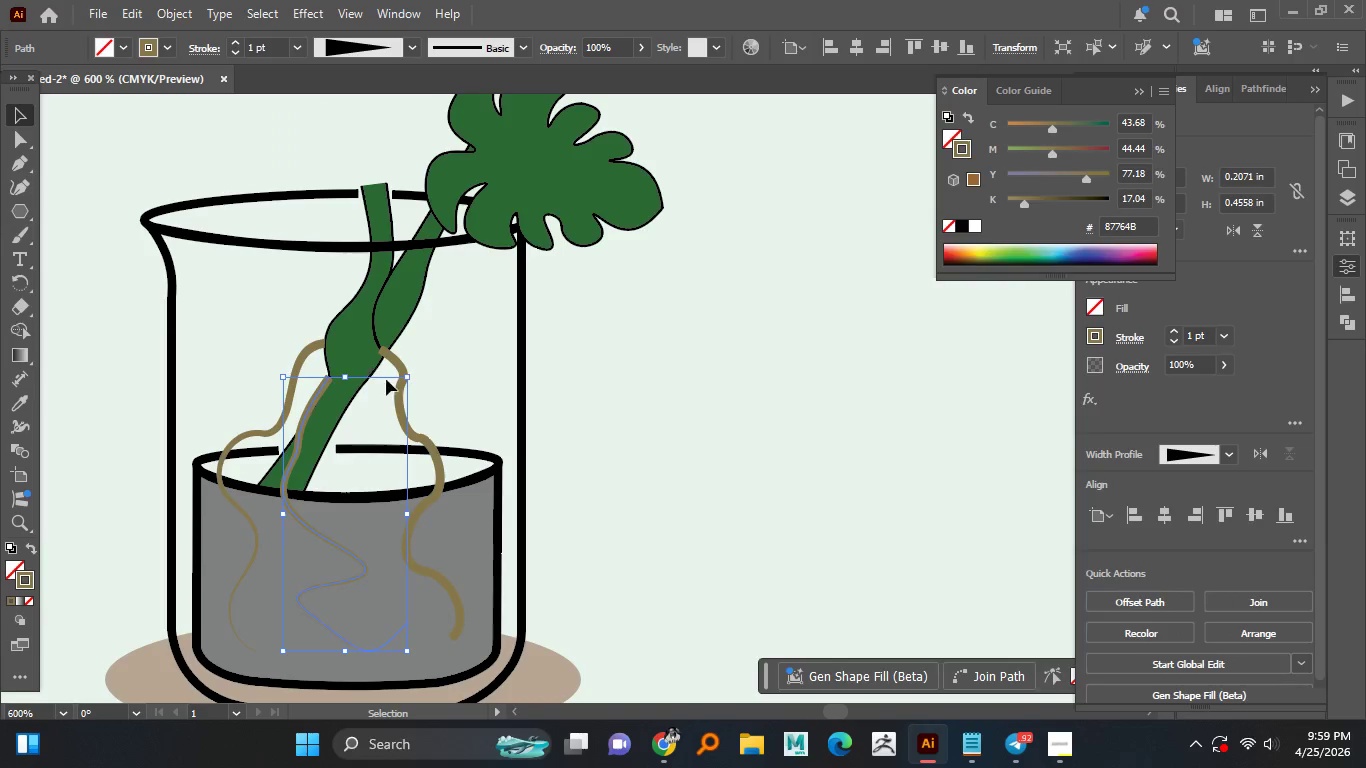 
left_click([395, 355])
 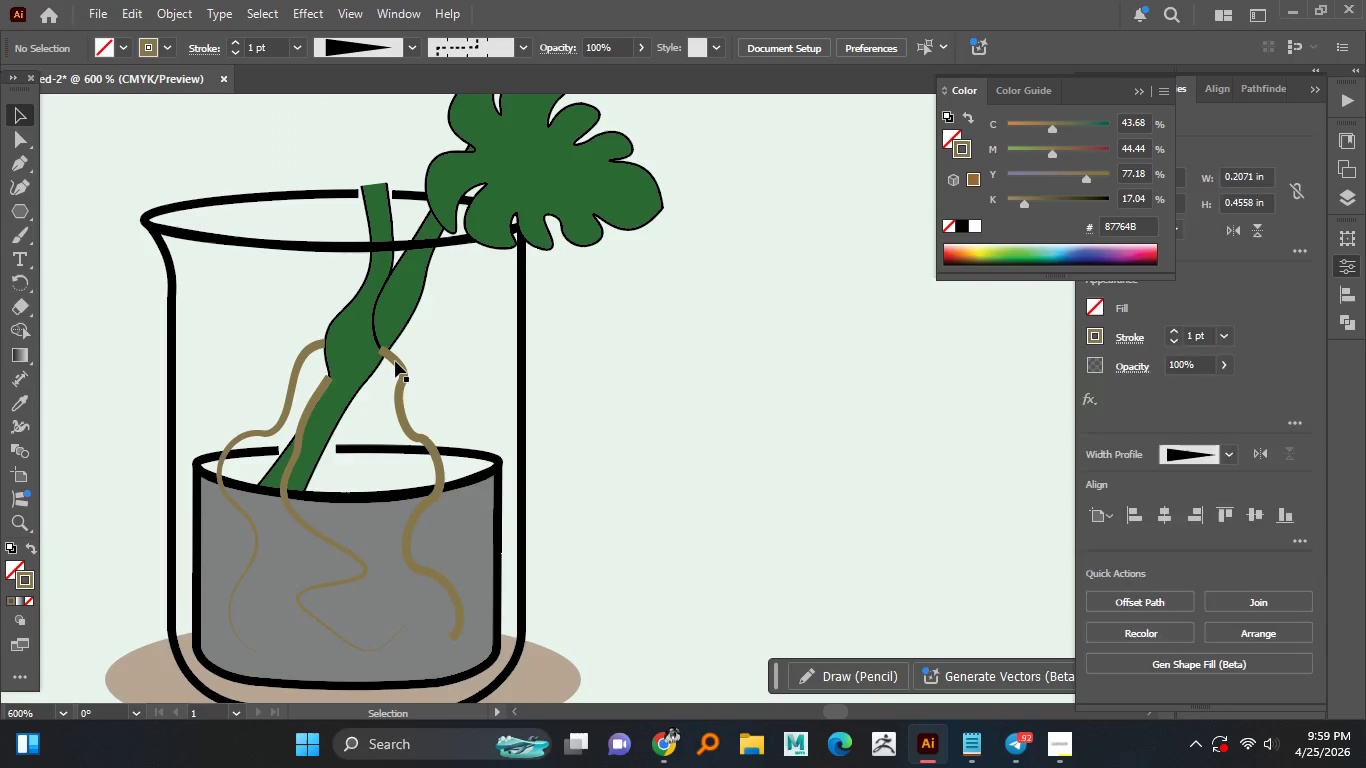 
left_click([395, 361])
 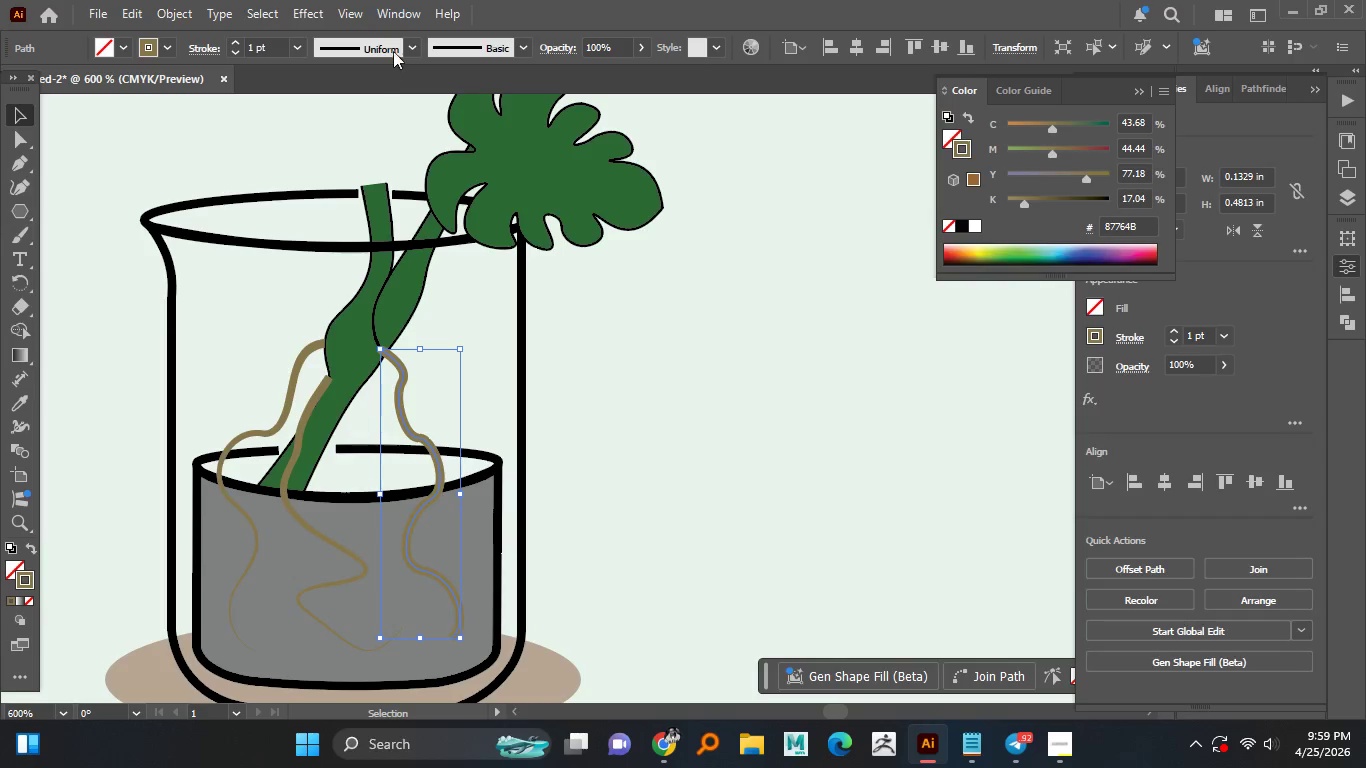 
left_click([397, 44])
 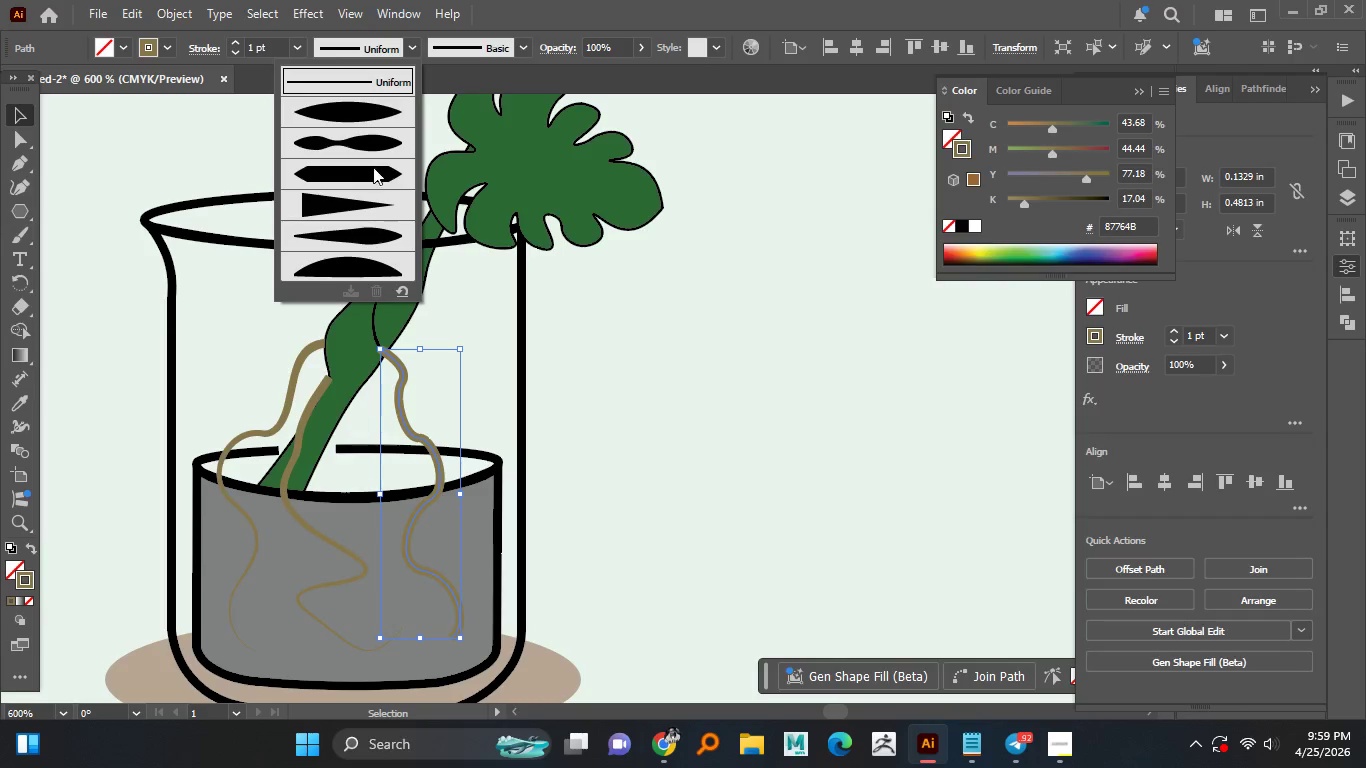 
left_click([365, 210])
 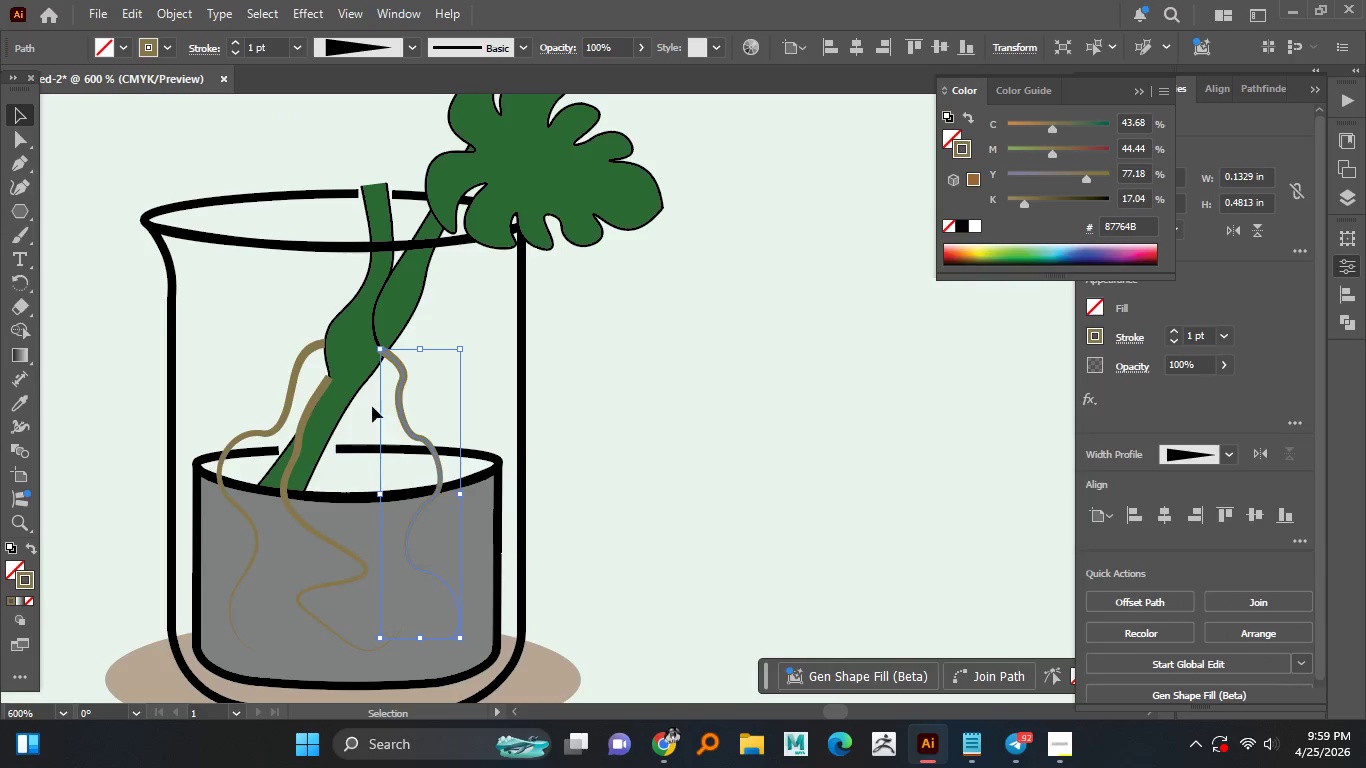 
hold_key(key=AltLeft, duration=1.44)
scroll: coordinate [345, 371], scroll_direction: up, amount: 4.0
 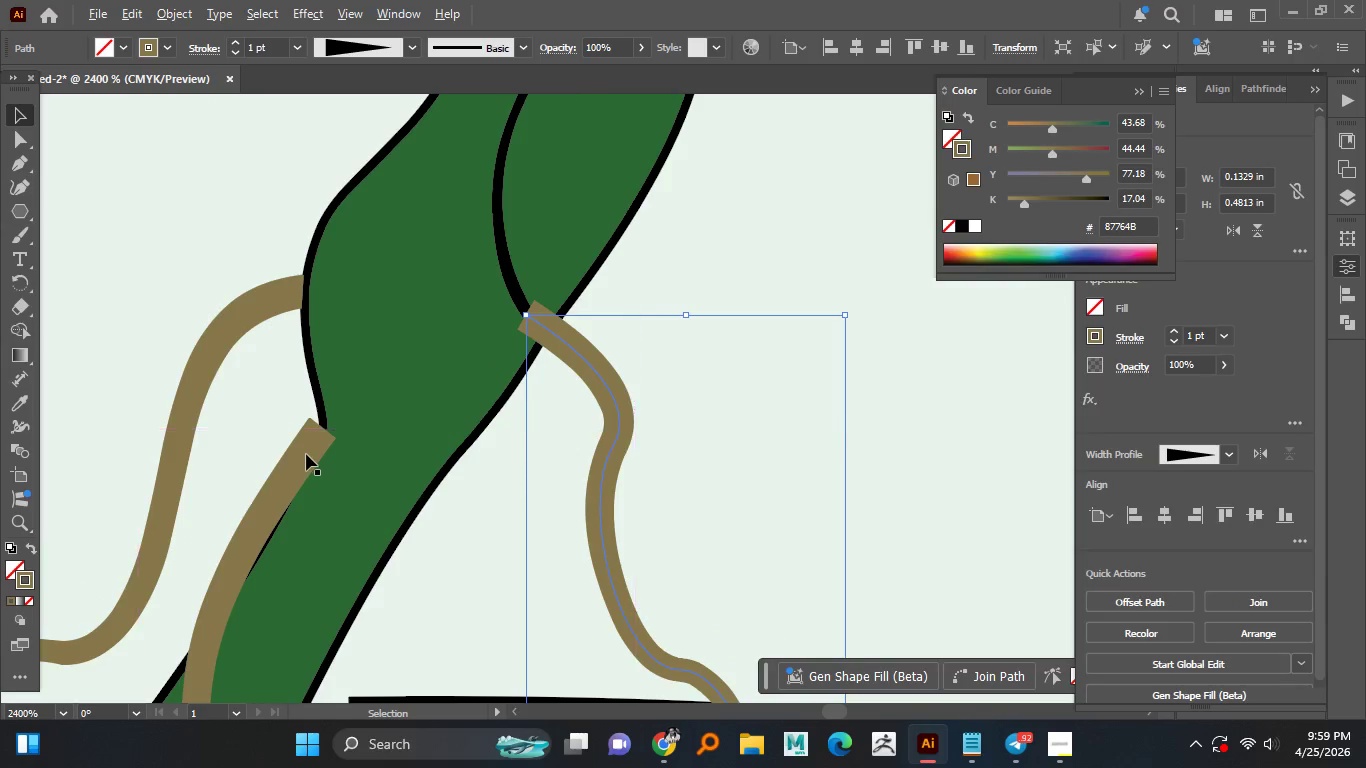 
left_click([306, 454])
 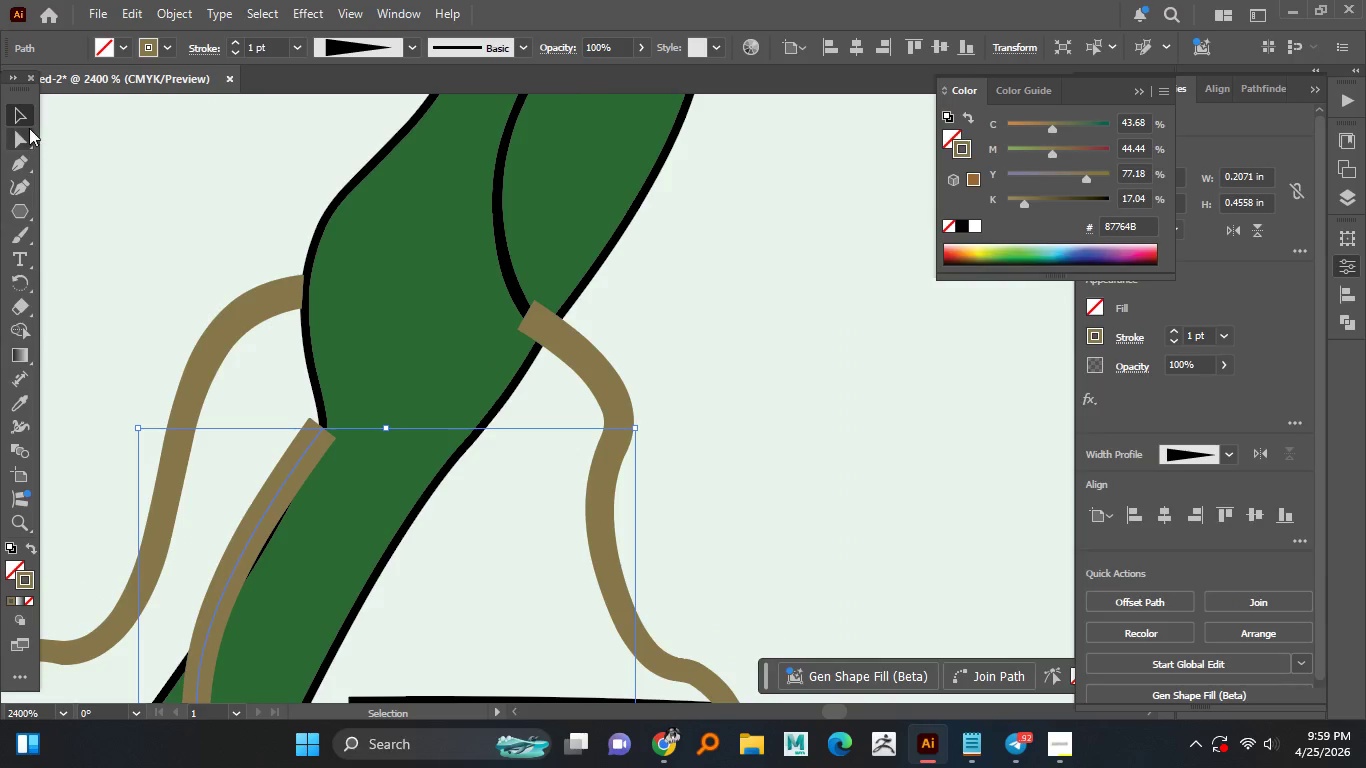 
left_click([23, 135])
 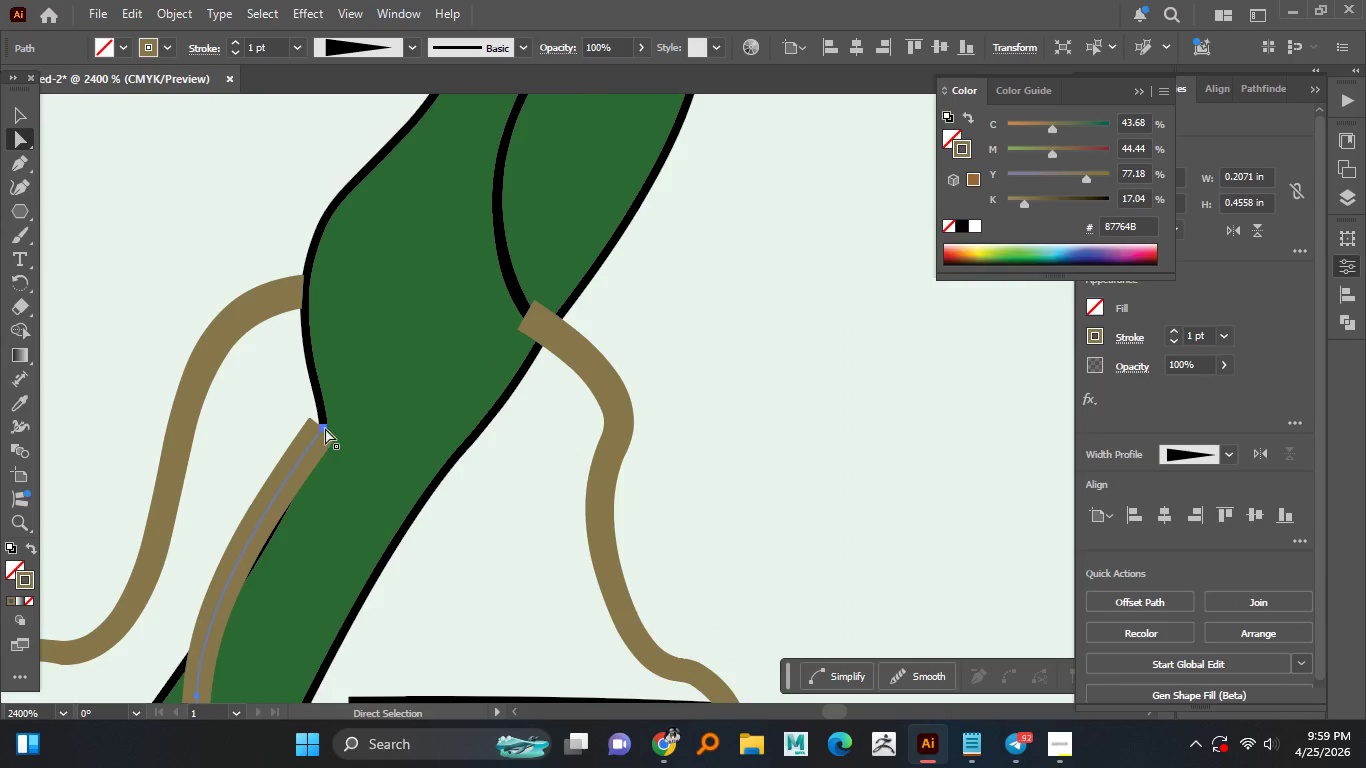 
left_click([325, 427])
 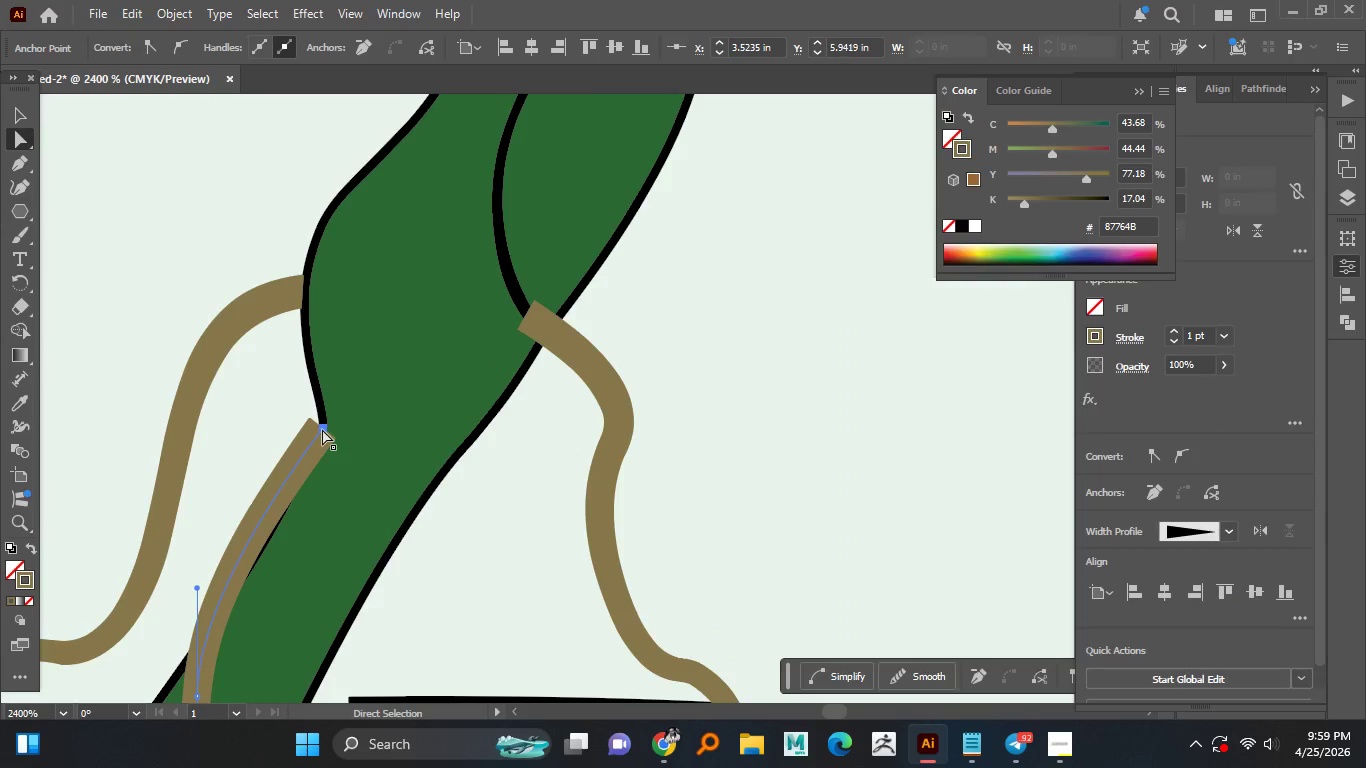 
left_click_drag(start_coordinate=[322, 429], to_coordinate=[314, 405])
 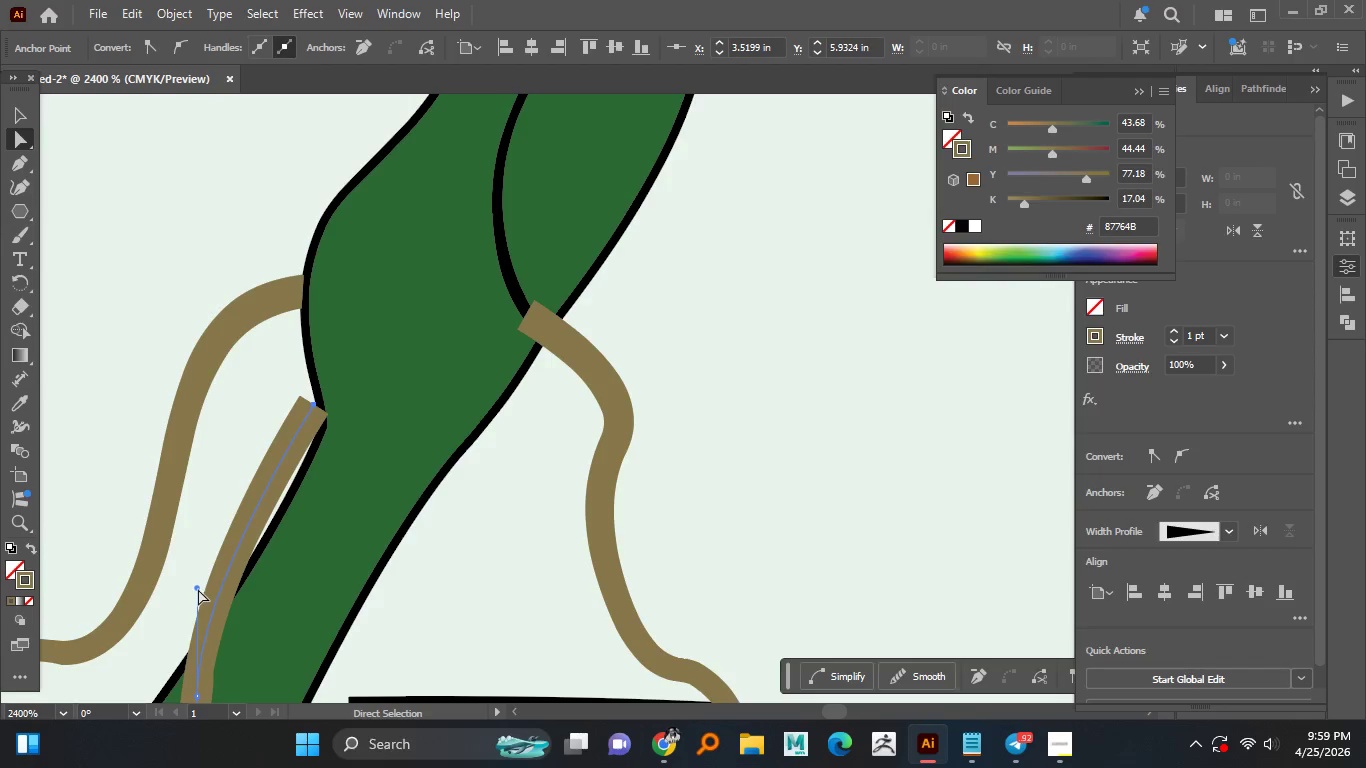 
left_click_drag(start_coordinate=[197, 587], to_coordinate=[225, 431])
 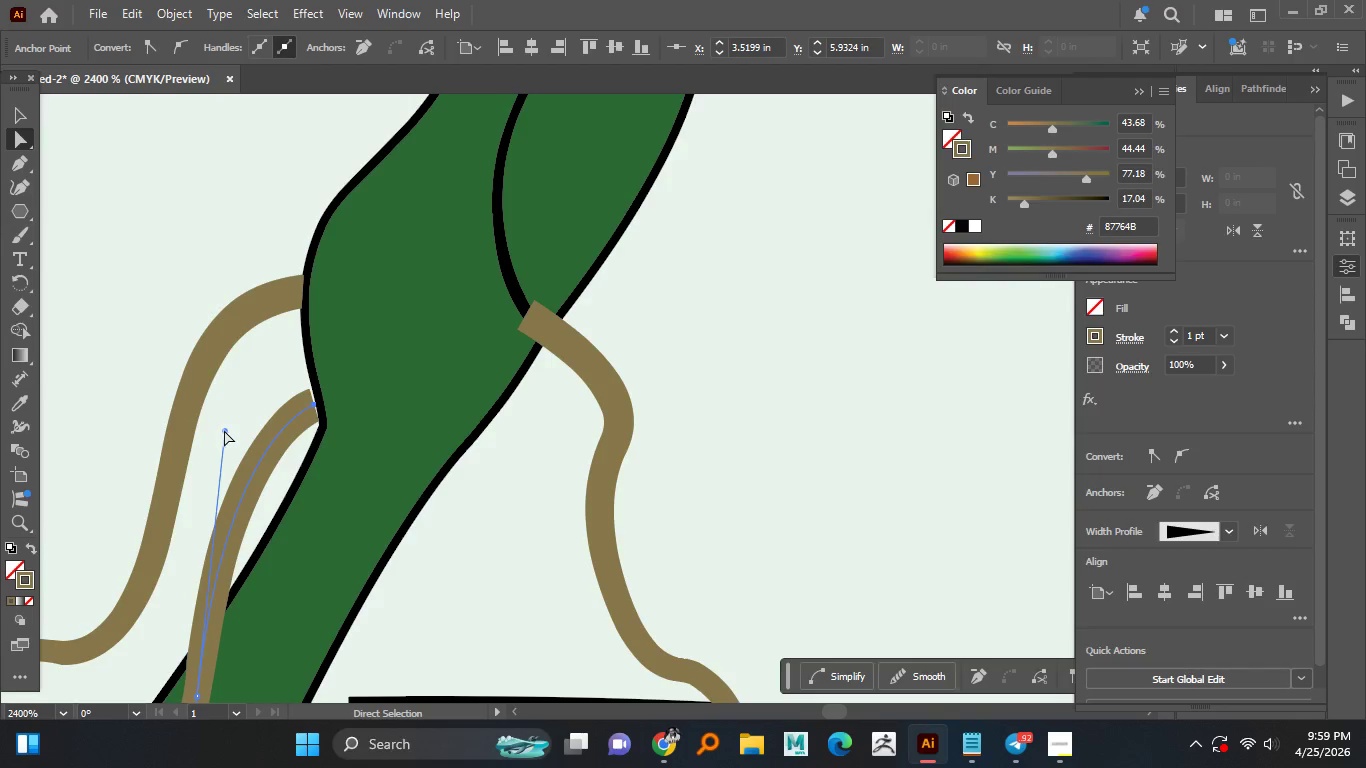 
left_click_drag(start_coordinate=[225, 430], to_coordinate=[226, 424])
 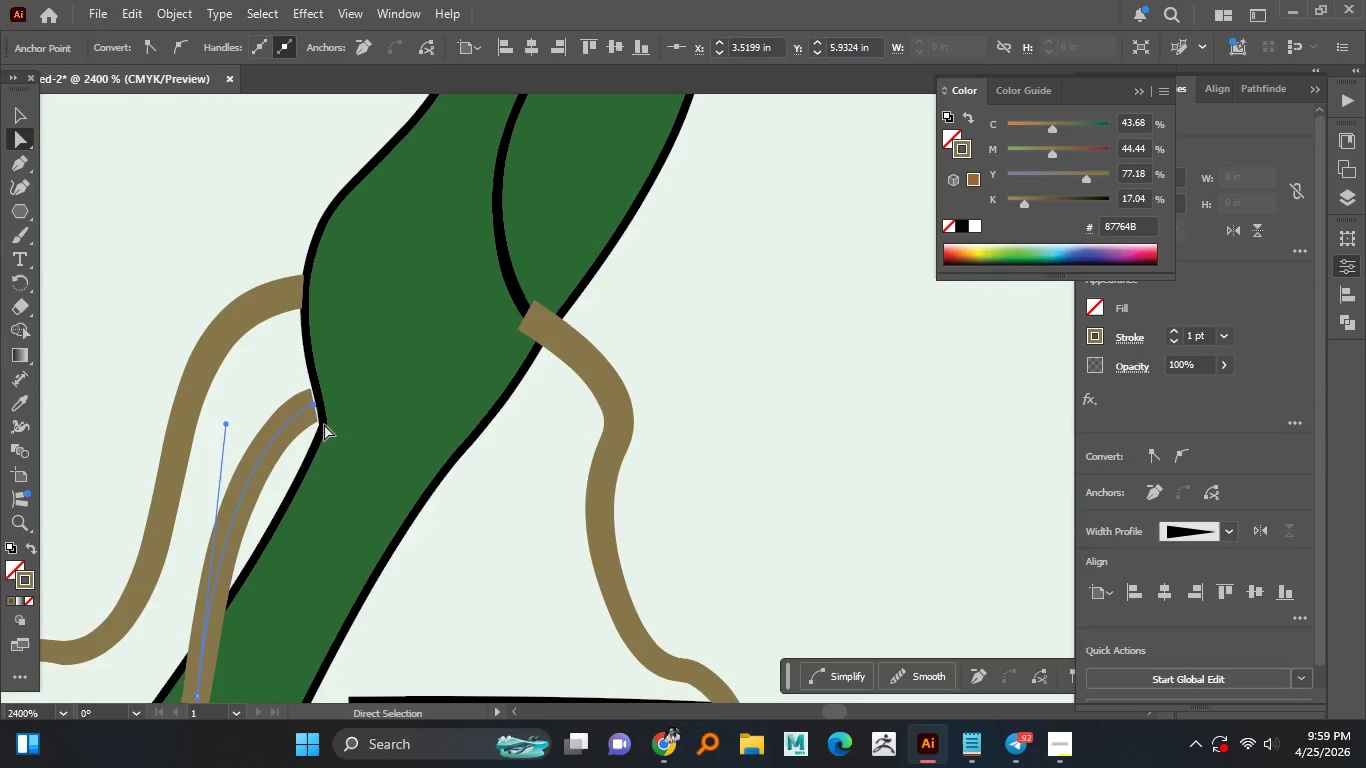 
hold_key(key=AltLeft, duration=0.42)
scroll: coordinate [328, 422], scroll_direction: up, amount: 3.0
 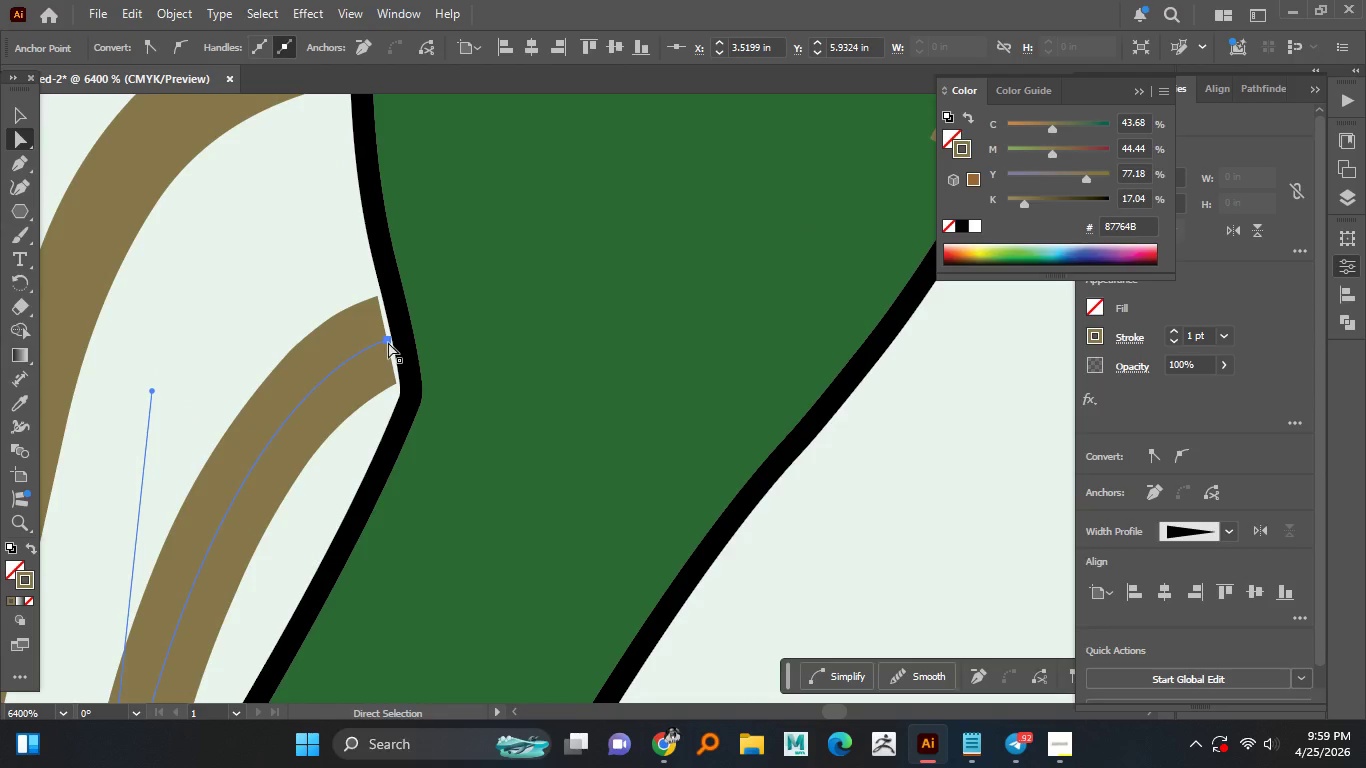 
left_click([386, 339])
 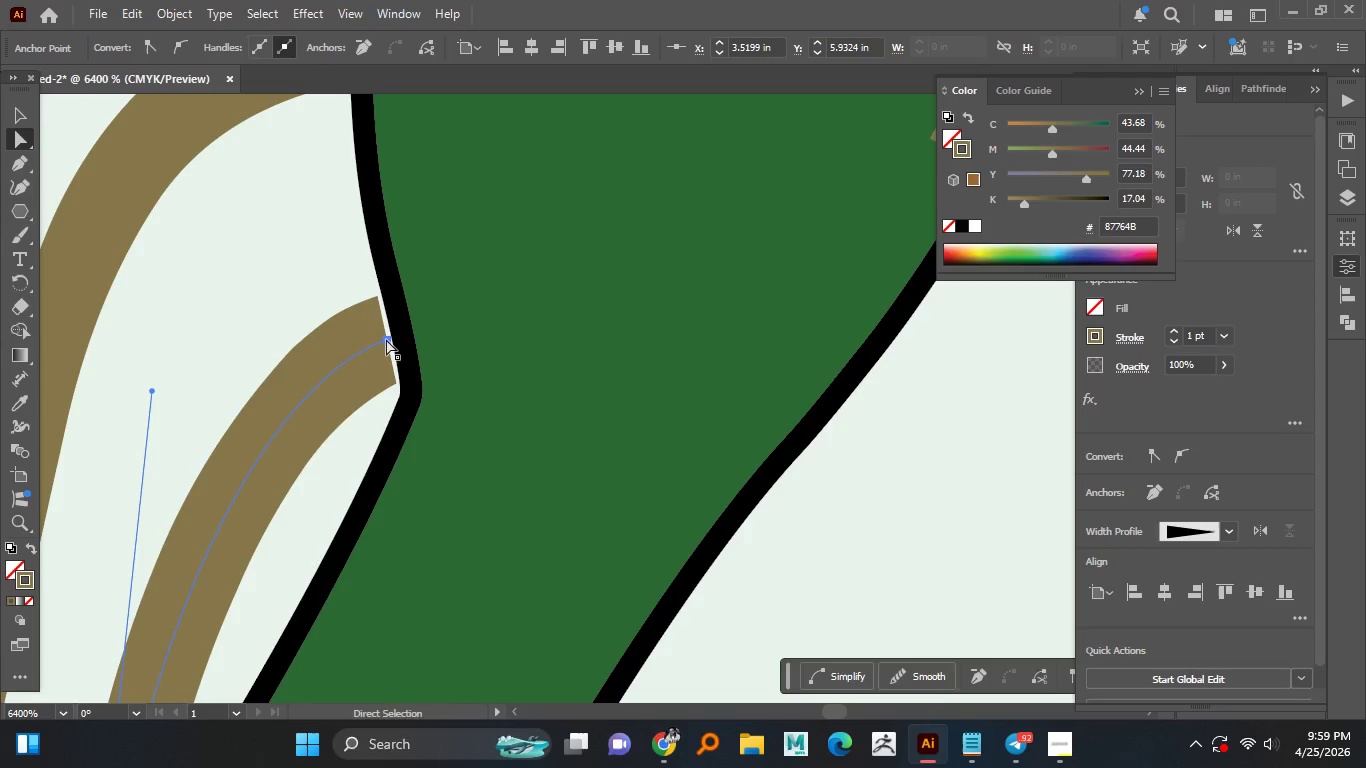 
left_click_drag(start_coordinate=[386, 339], to_coordinate=[391, 336])
 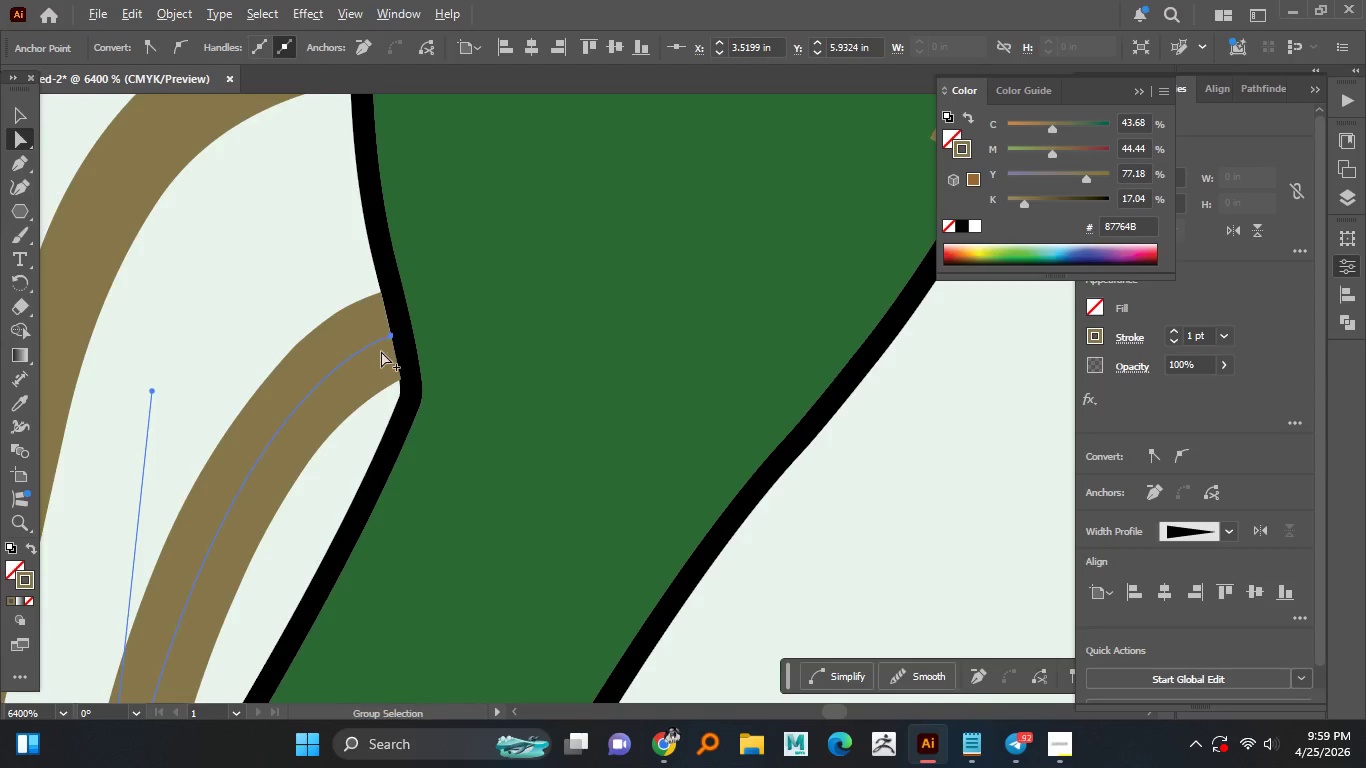 
hold_key(key=AltLeft, duration=1.5)